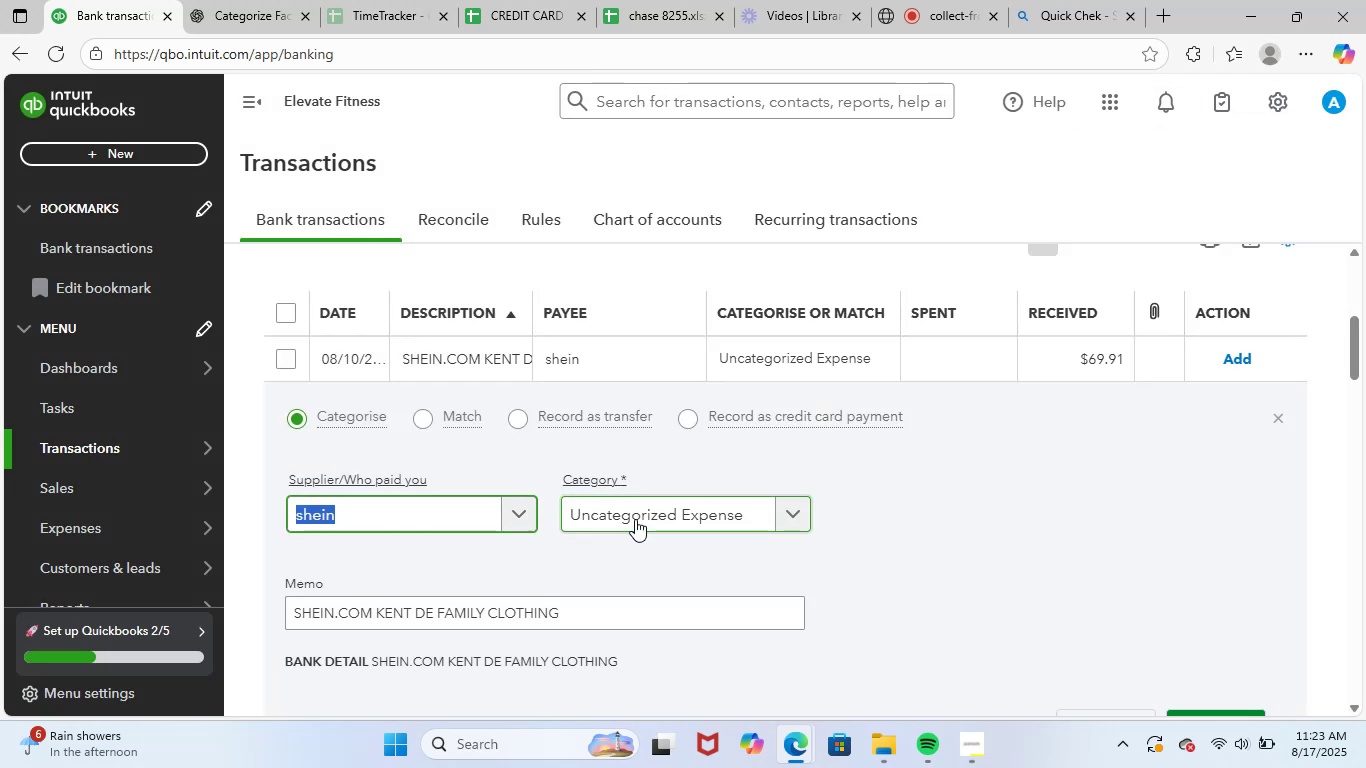 
left_click([635, 519])
 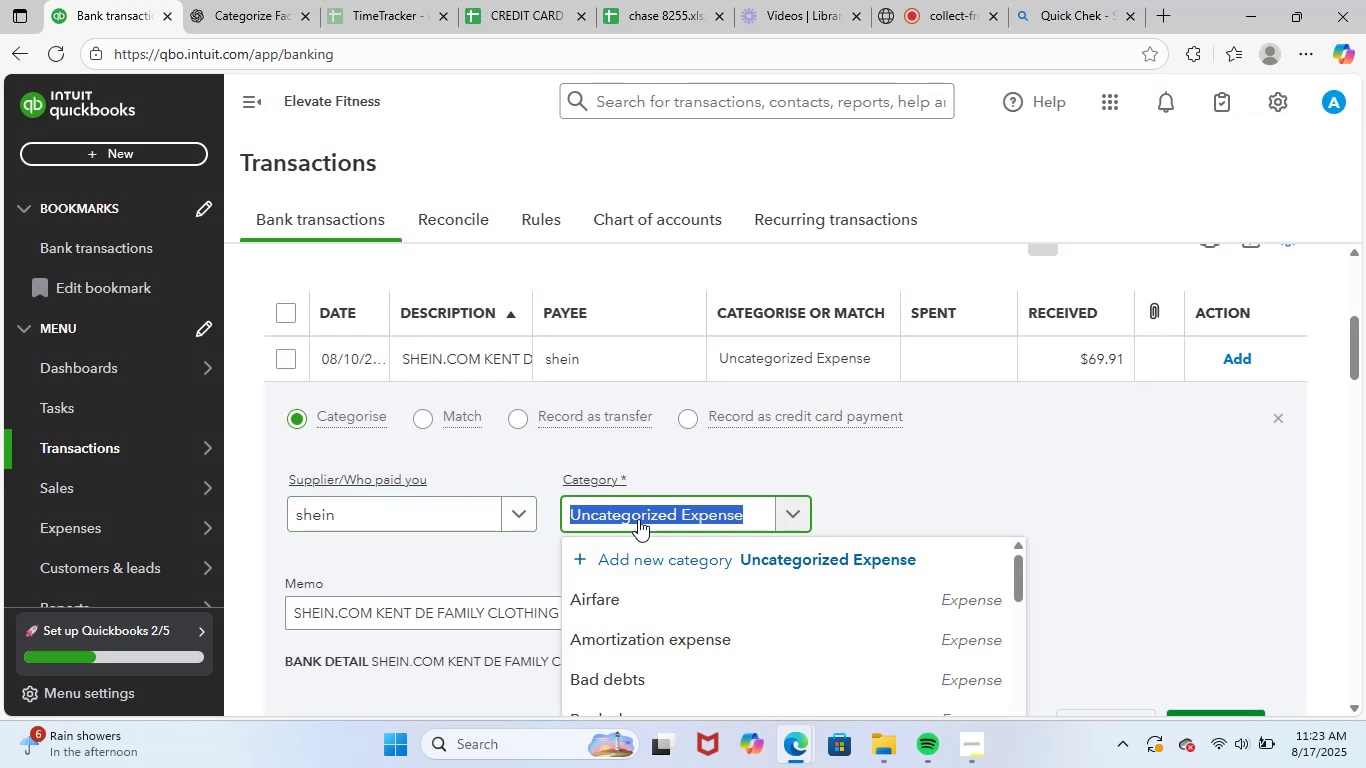 
type(supp)
 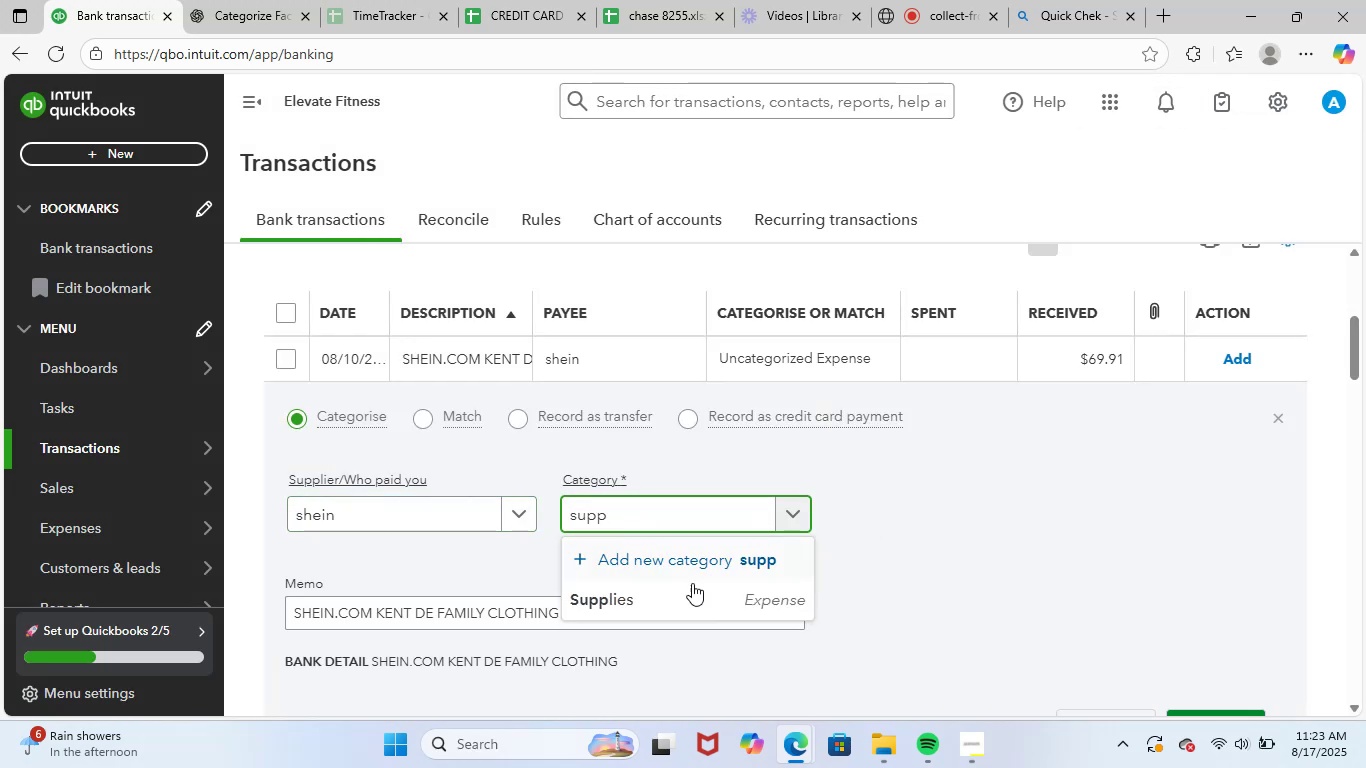 
left_click([715, 614])
 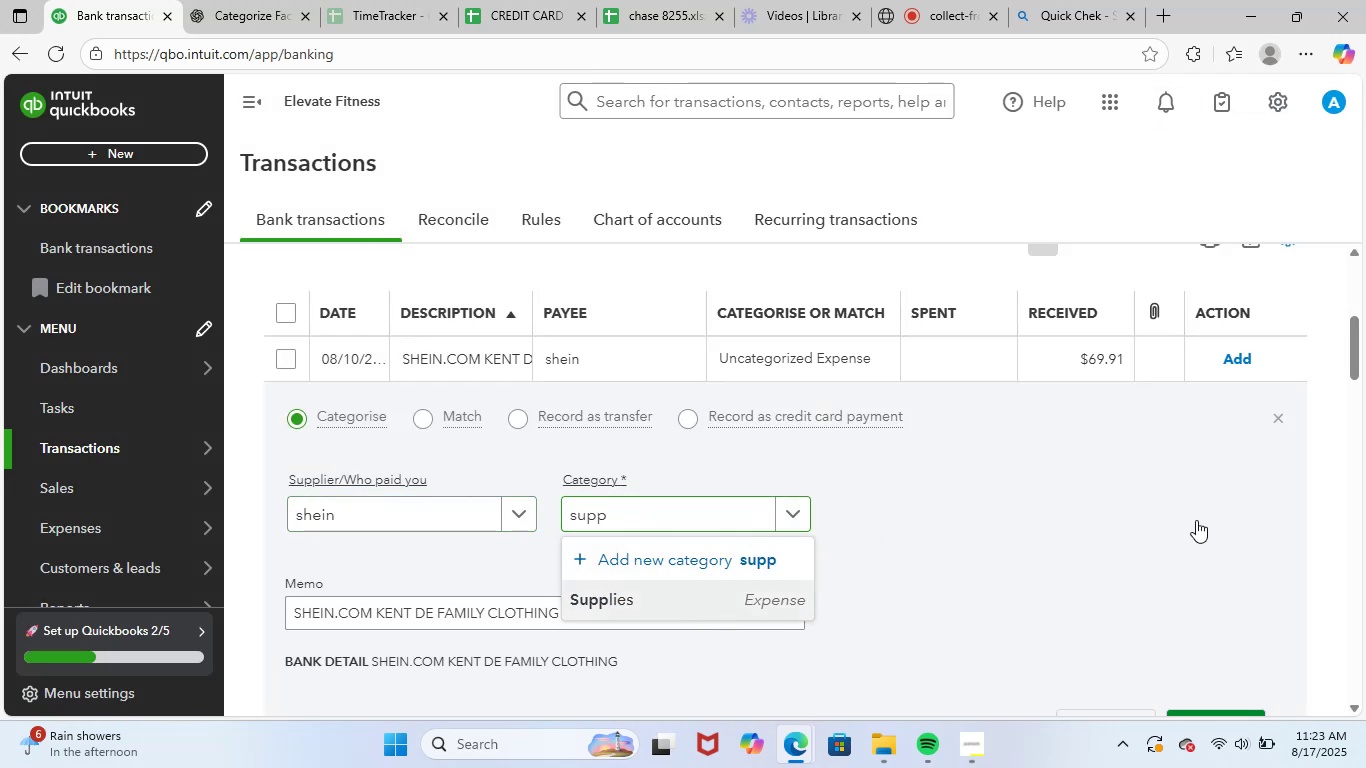 
scroll: coordinate [1209, 519], scroll_direction: down, amount: 2.0
 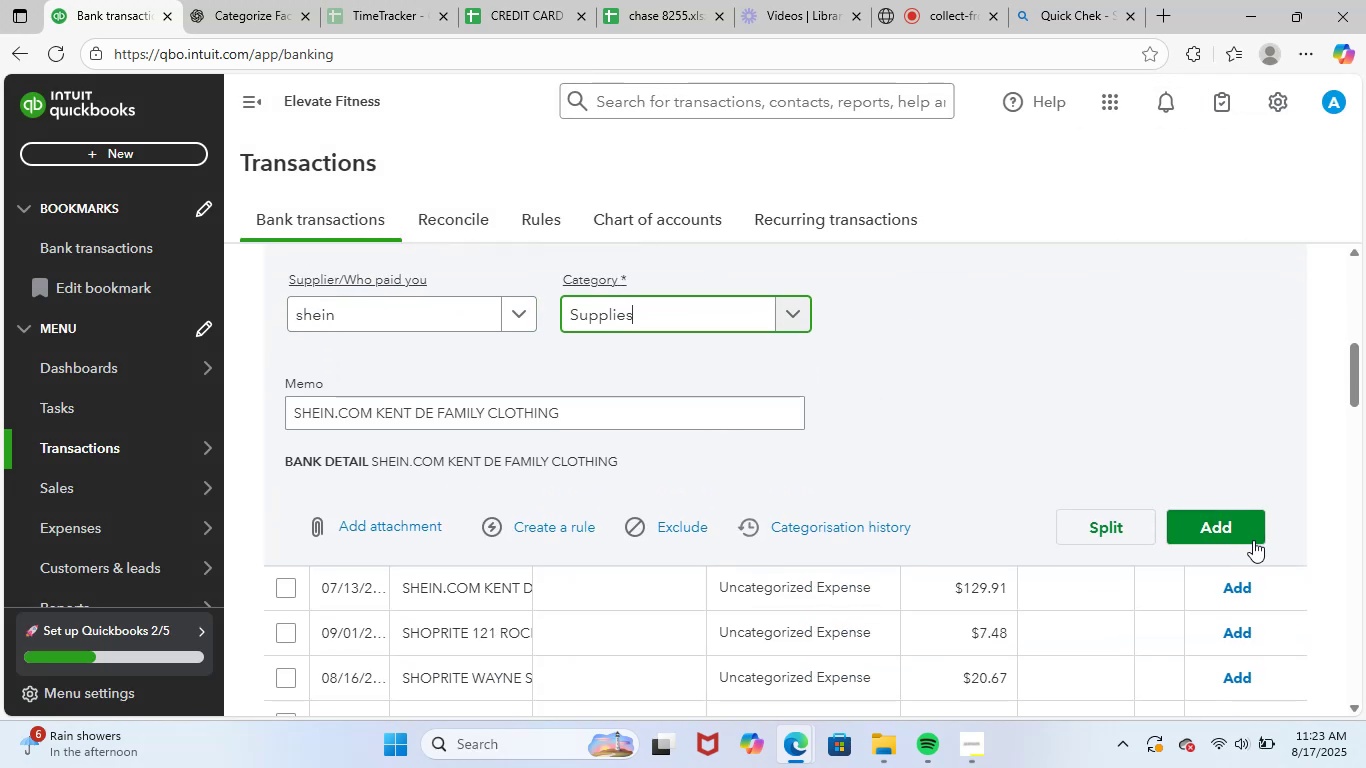 
left_click([1234, 530])
 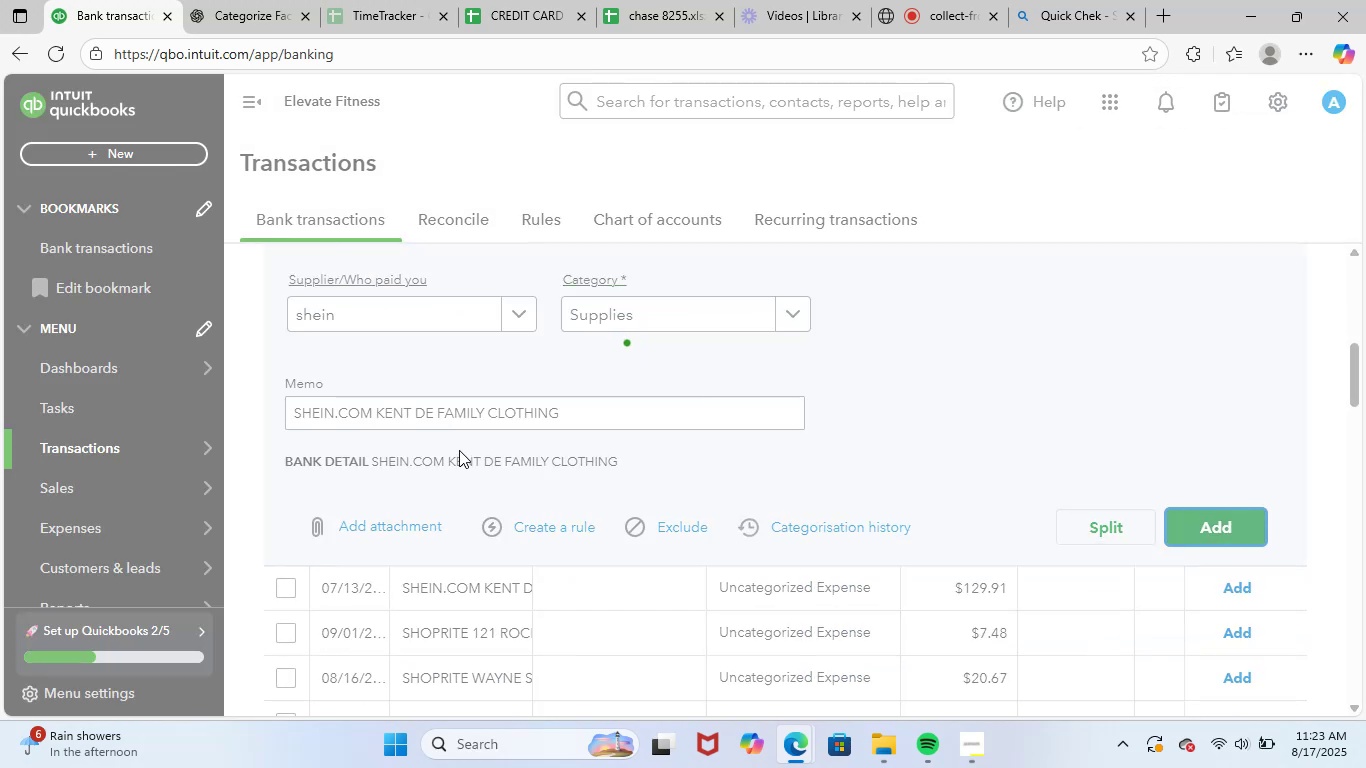 
scroll: coordinate [649, 419], scroll_direction: up, amount: 2.0
 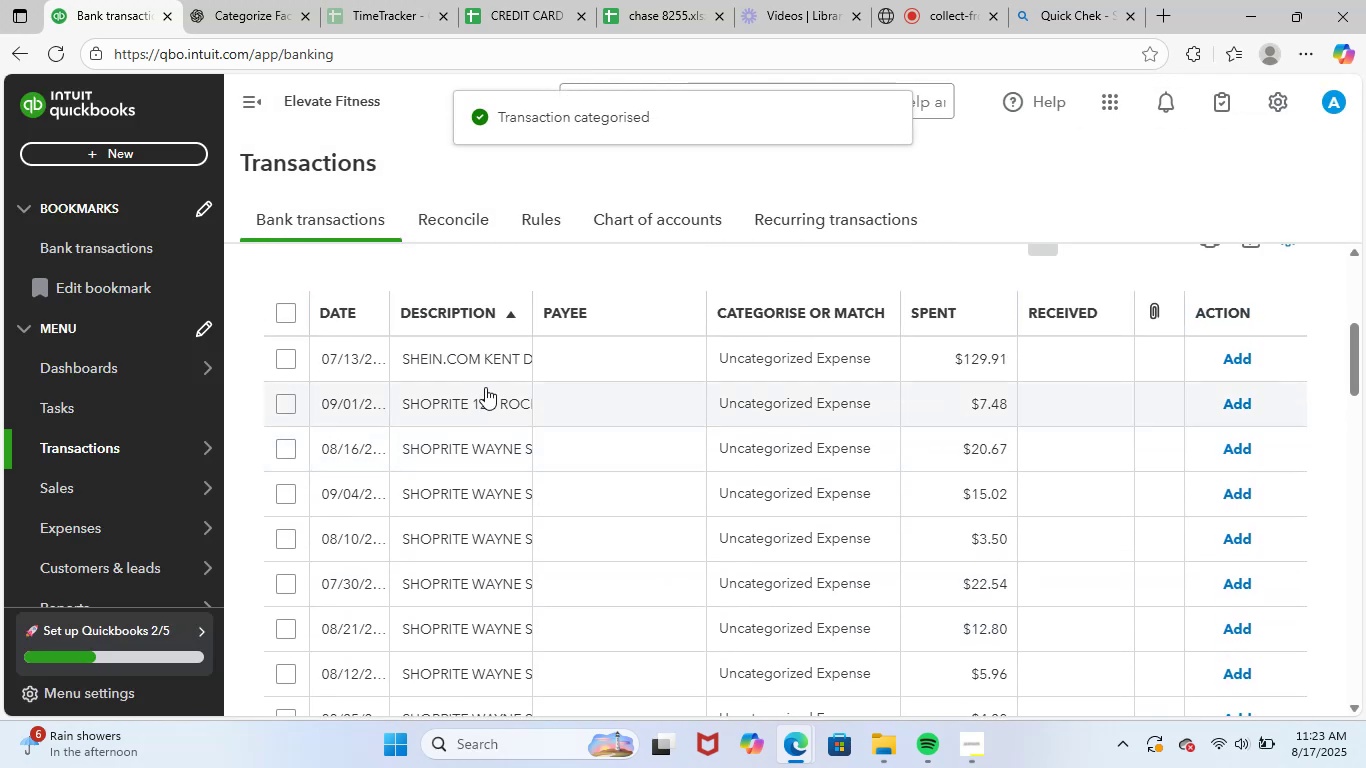 
left_click([491, 369])
 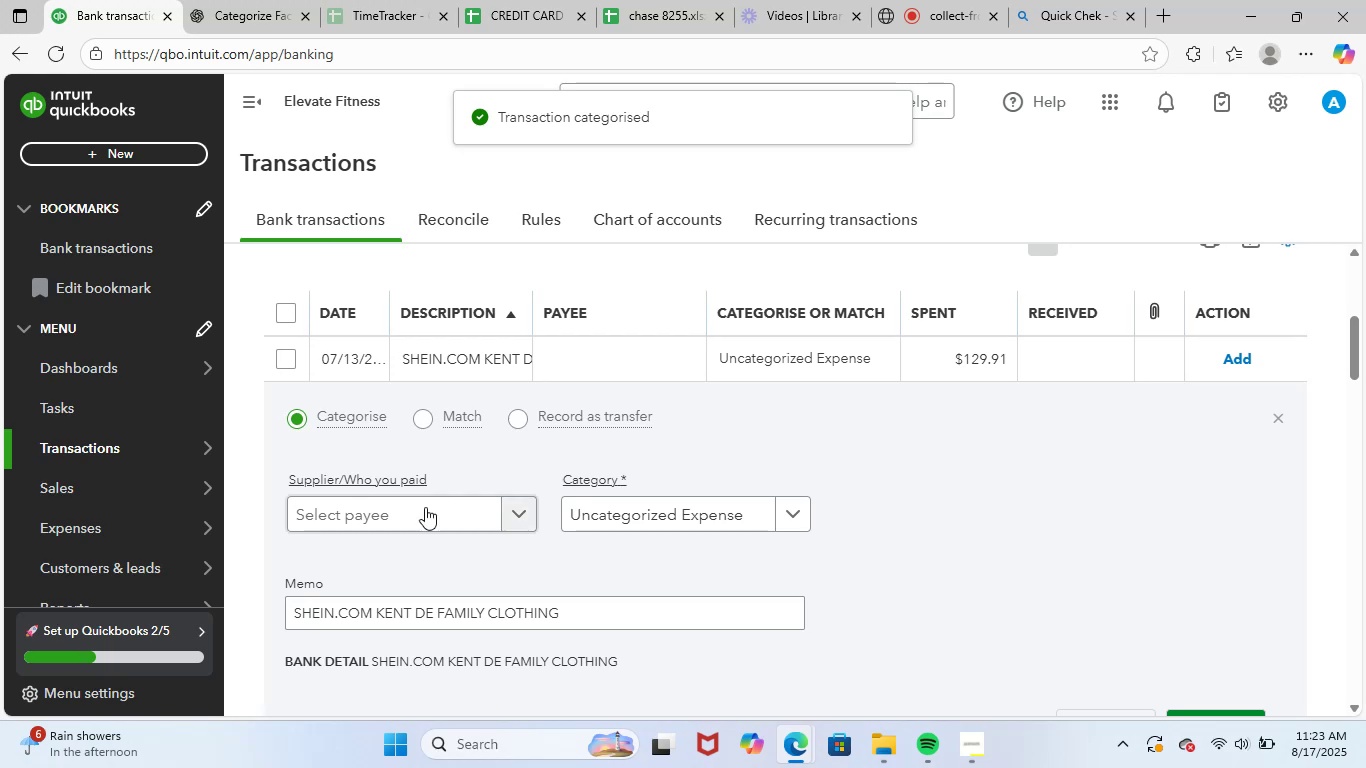 
left_click([423, 510])
 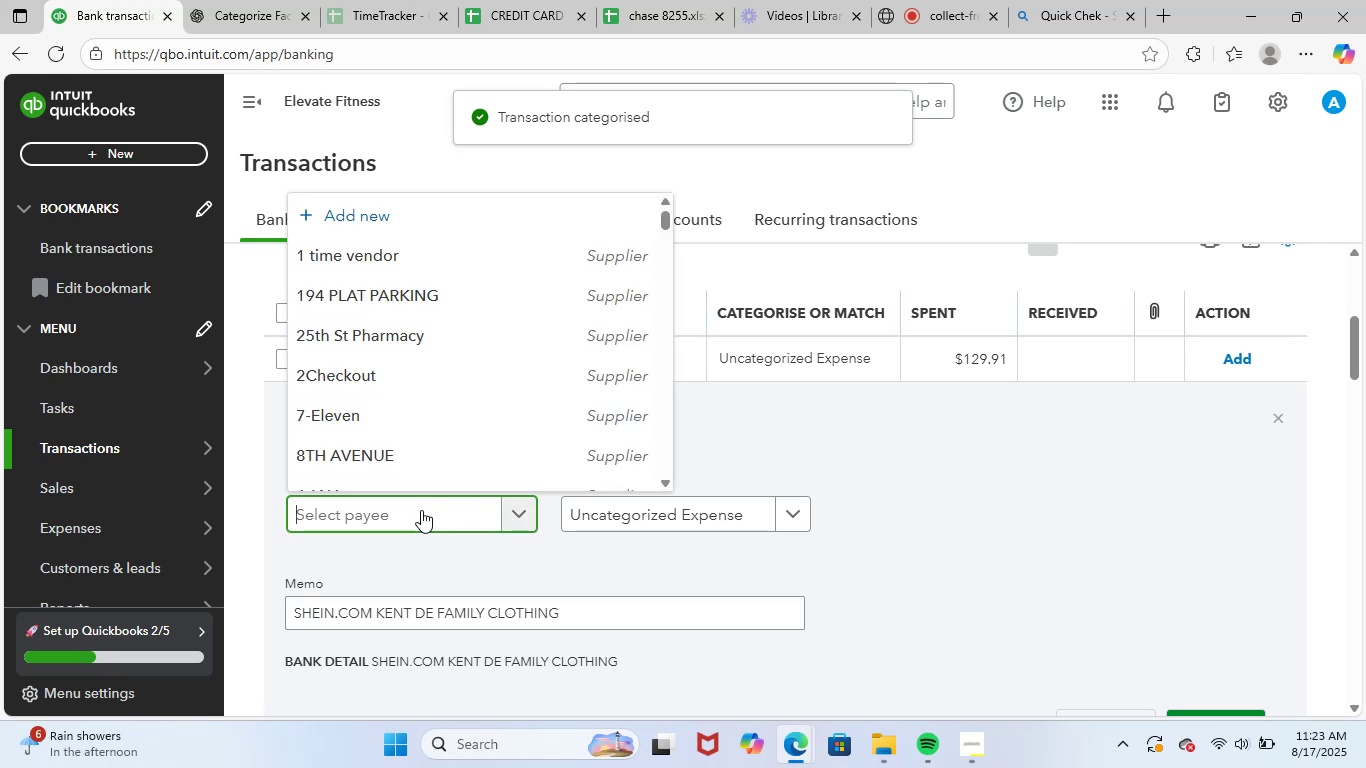 
type(se)
key(Backspace)
type(he)
 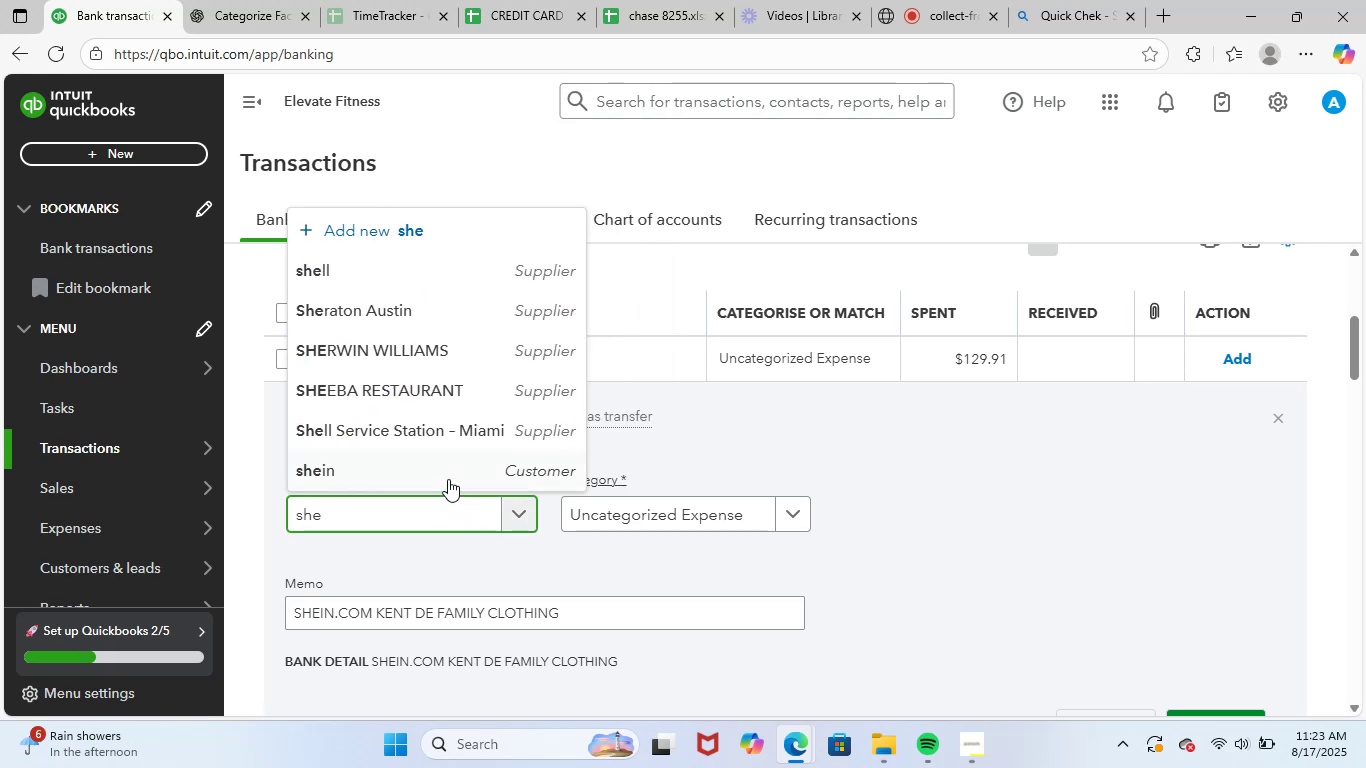 
left_click([435, 476])
 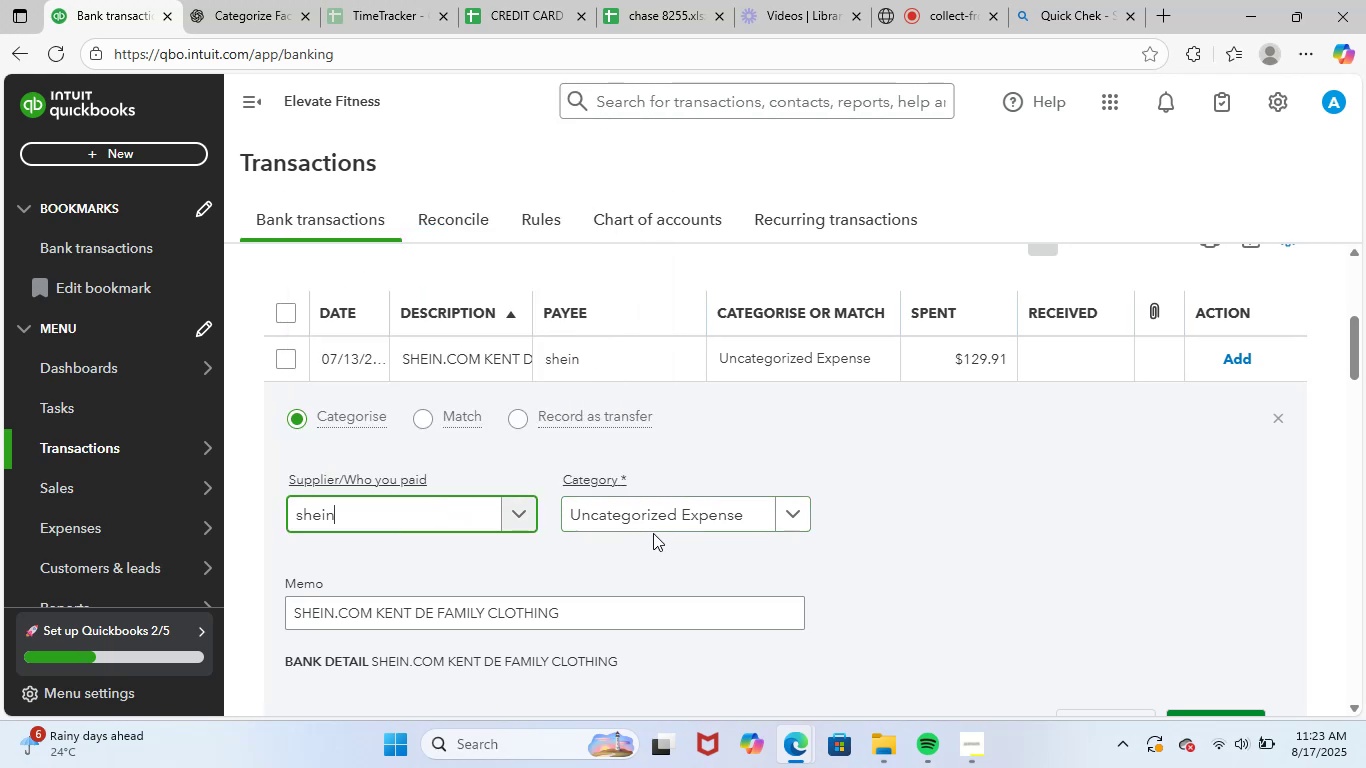 
left_click([658, 514])
 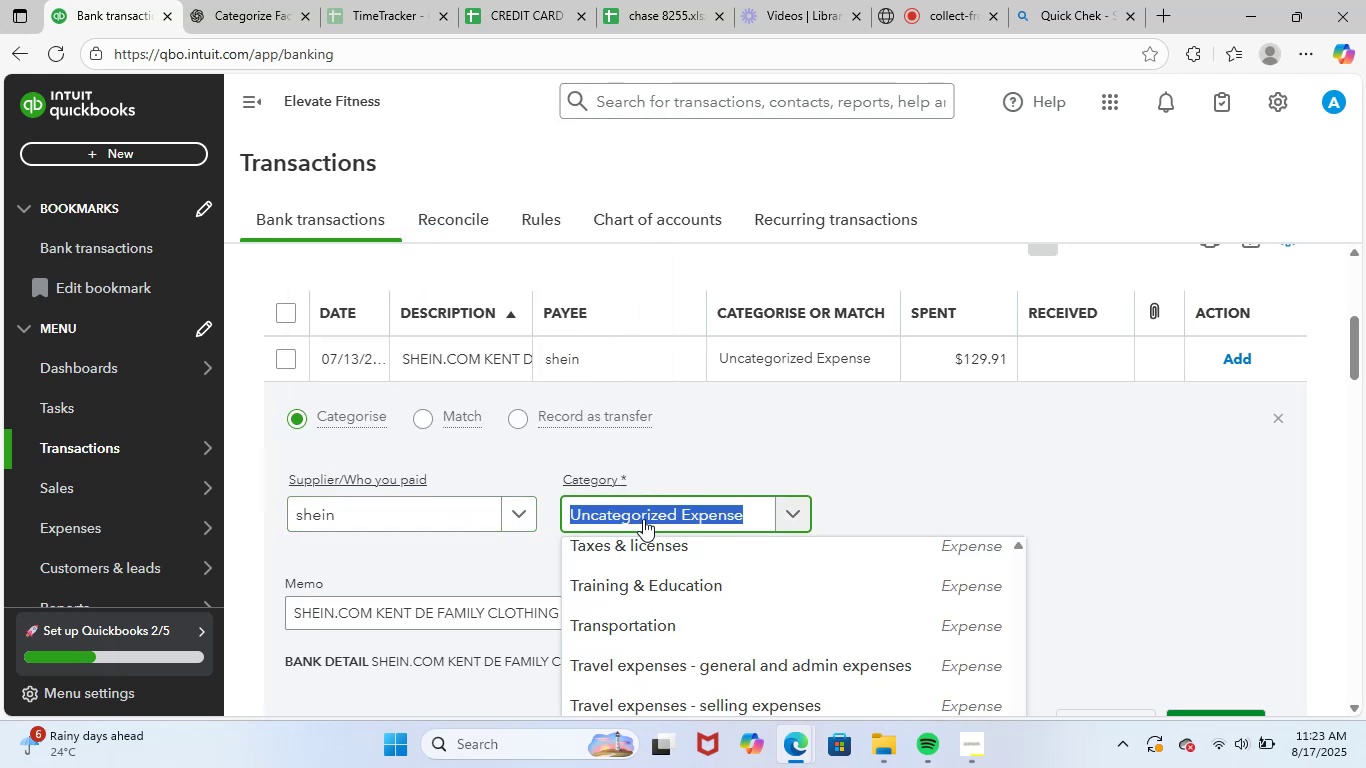 
type(supp)
 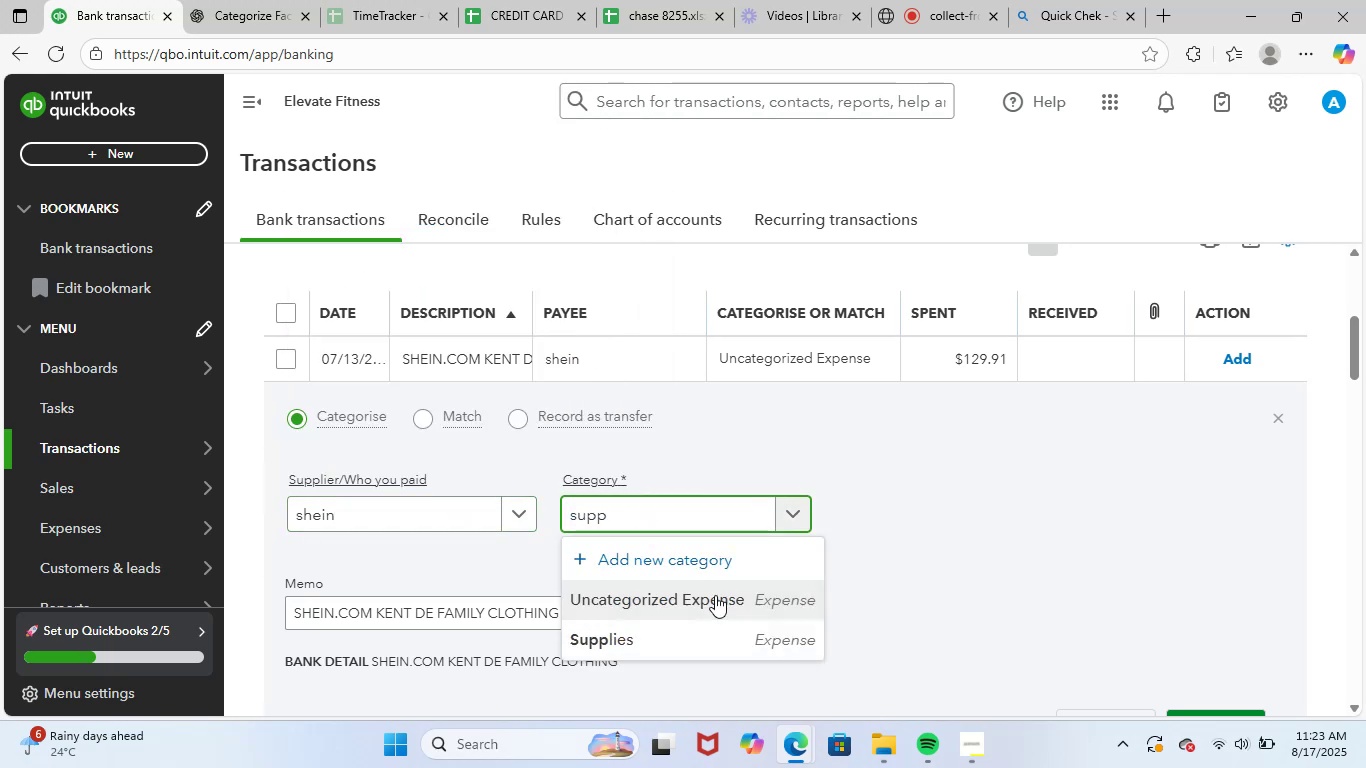 
left_click([693, 648])
 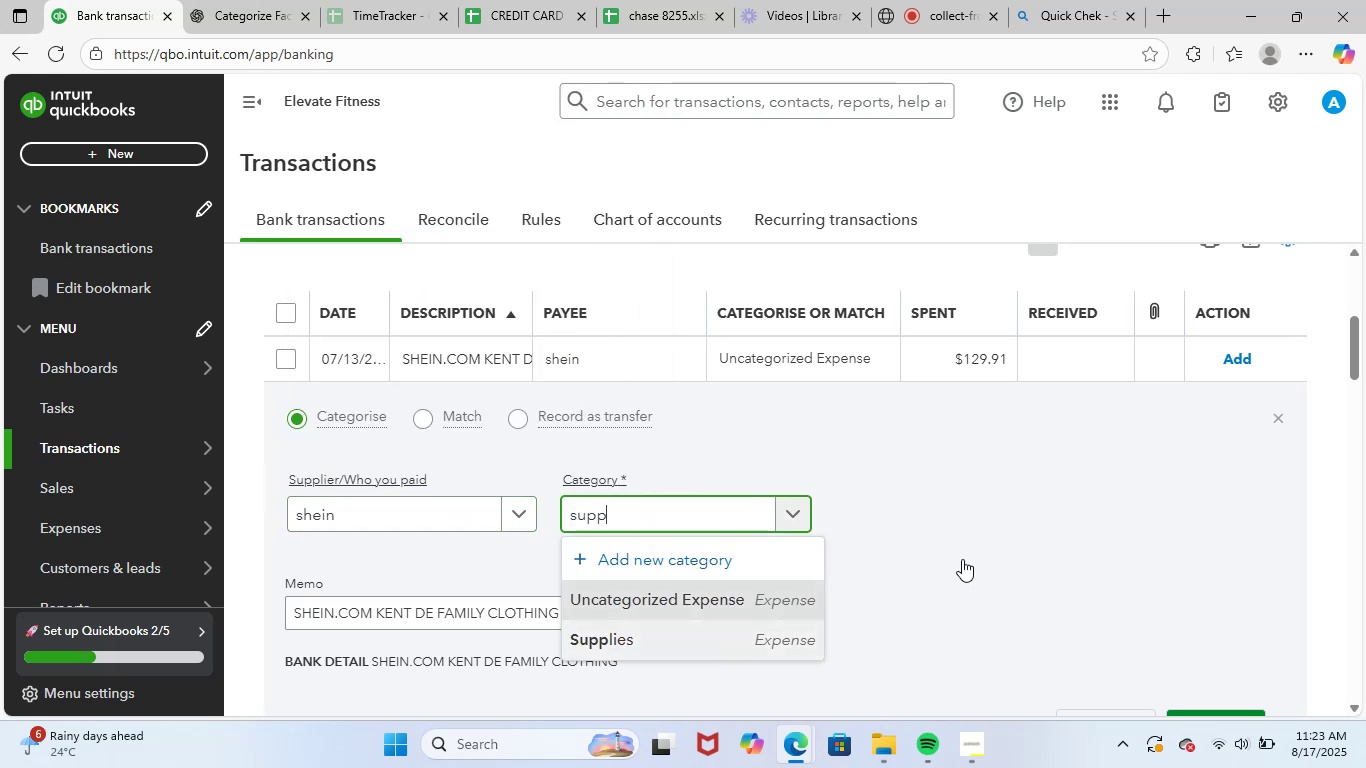 
scroll: coordinate [967, 558], scroll_direction: down, amount: 2.0
 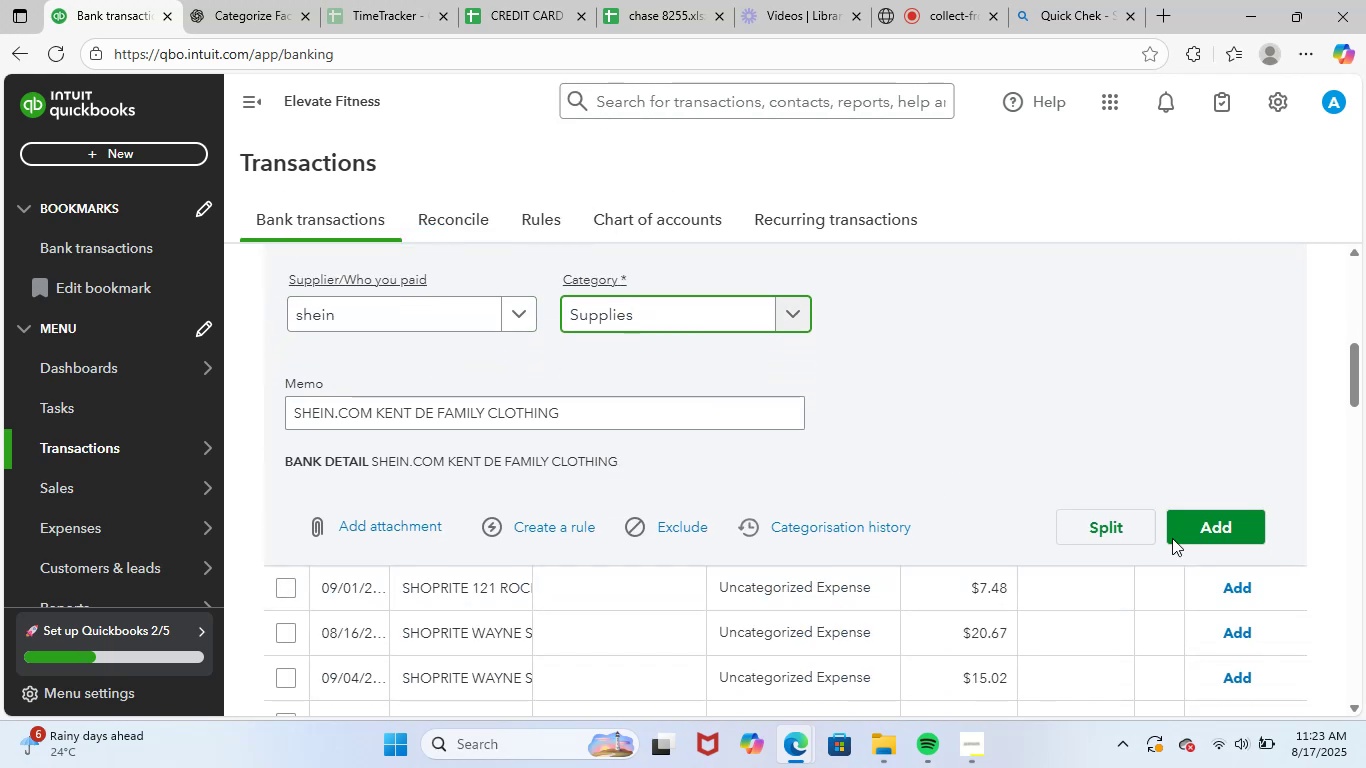 
left_click([1180, 523])
 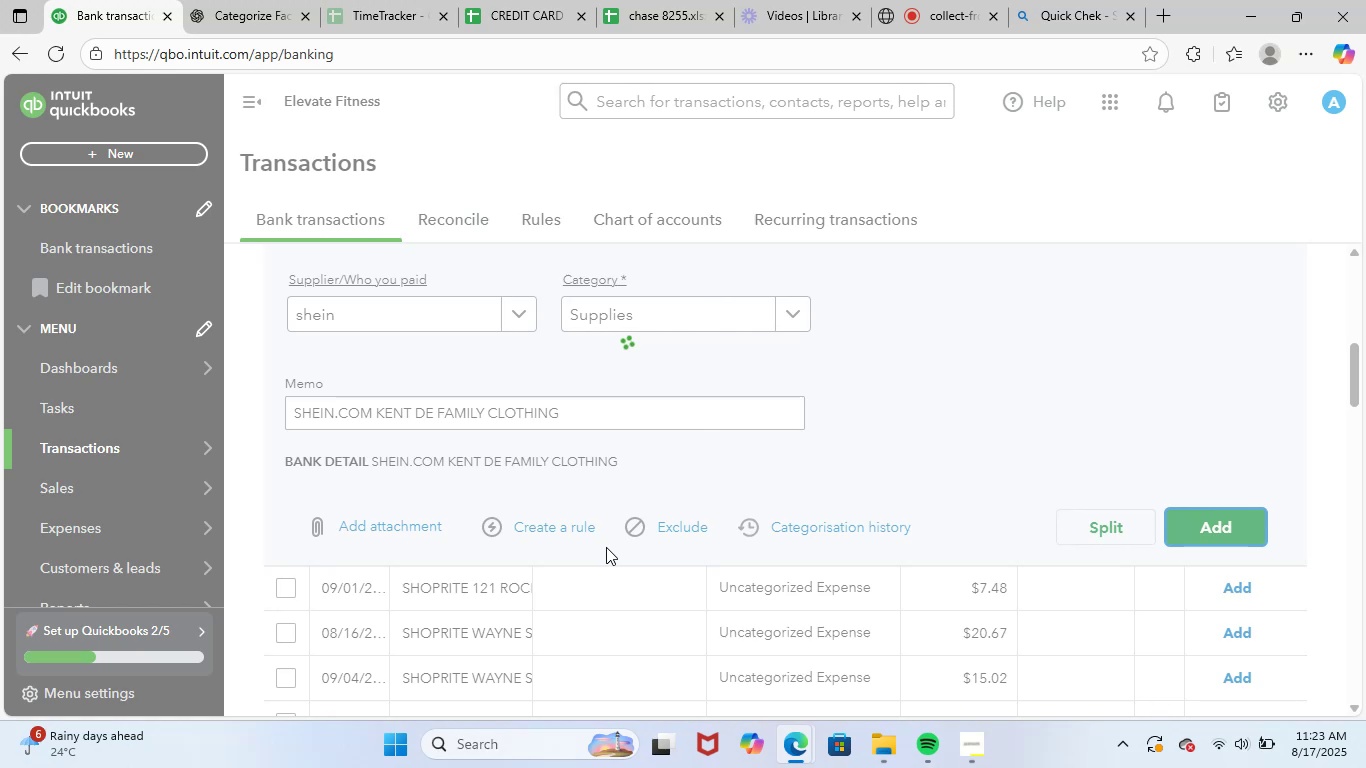 
scroll: coordinate [607, 547], scroll_direction: up, amount: 3.0
 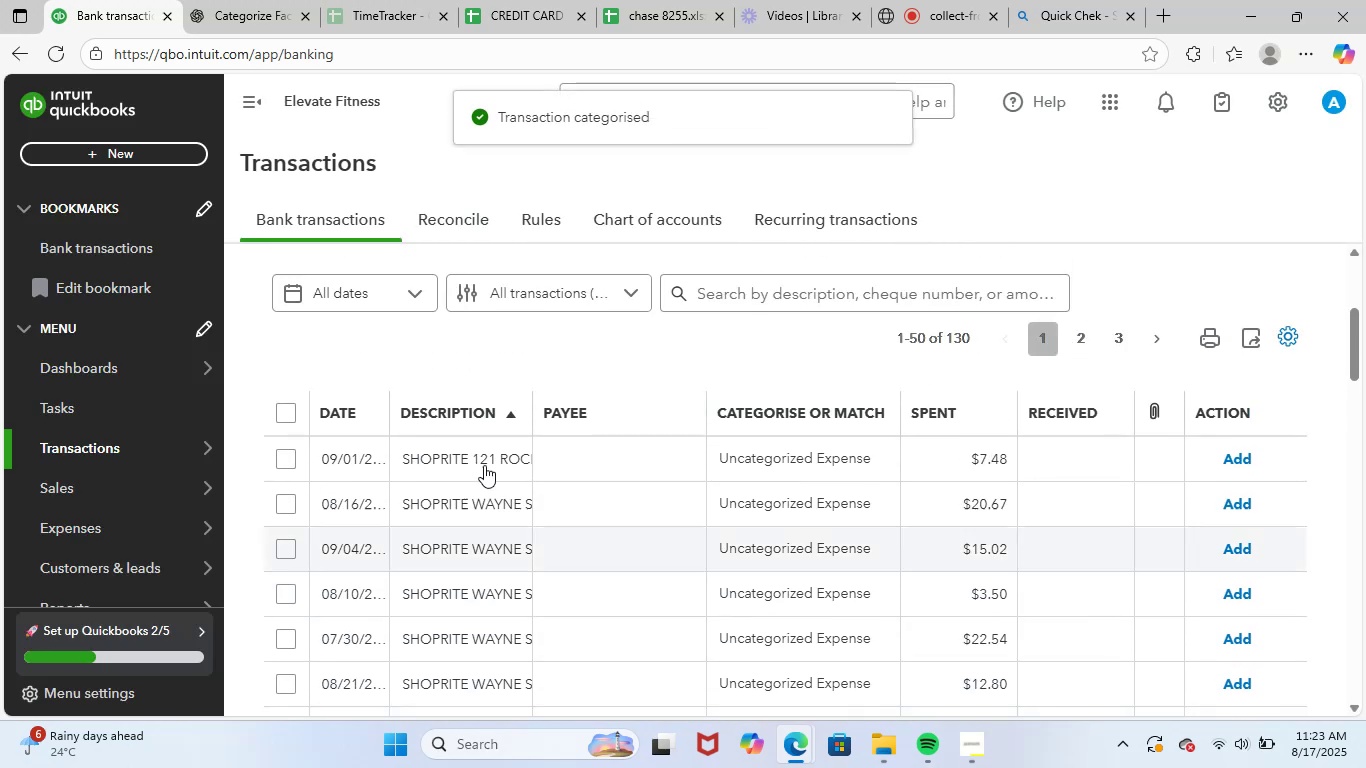 
left_click([484, 465])
 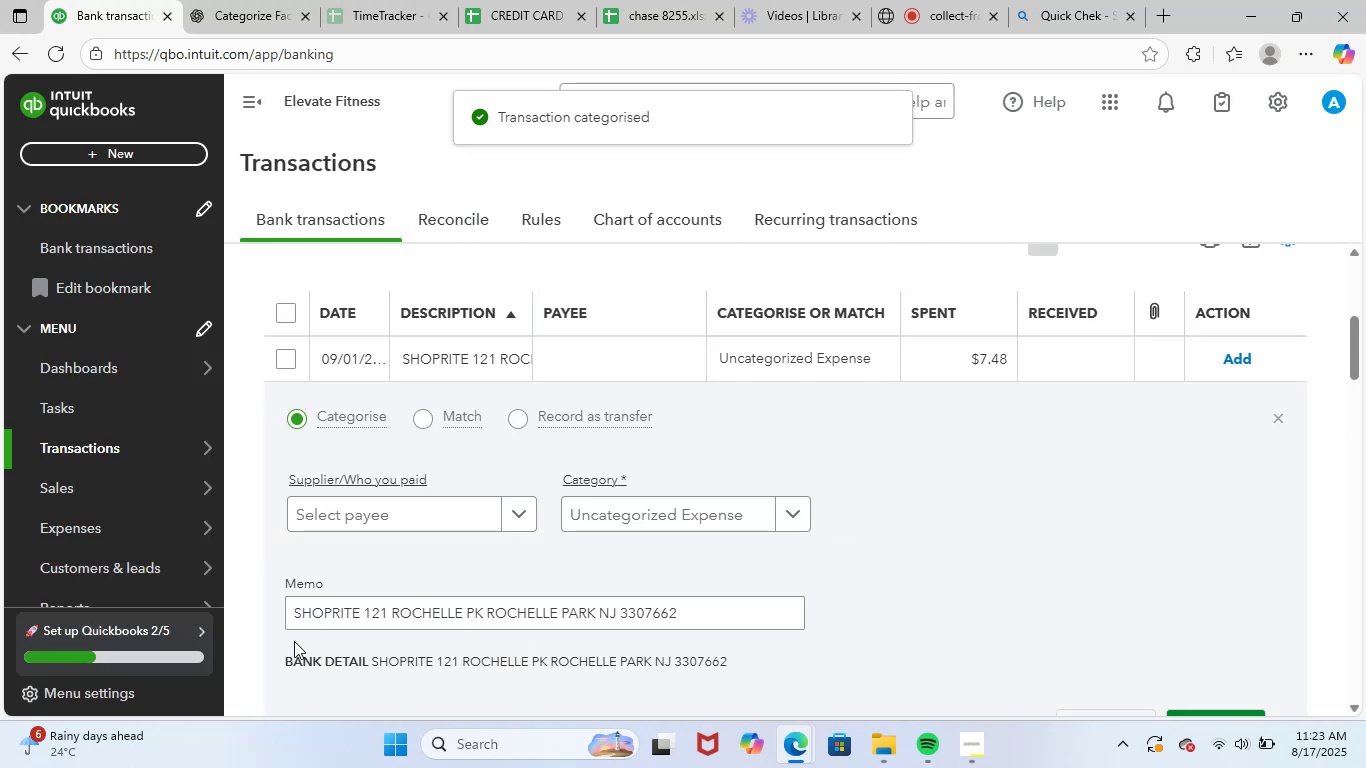 
left_click_drag(start_coordinate=[291, 616], to_coordinate=[892, 600])
 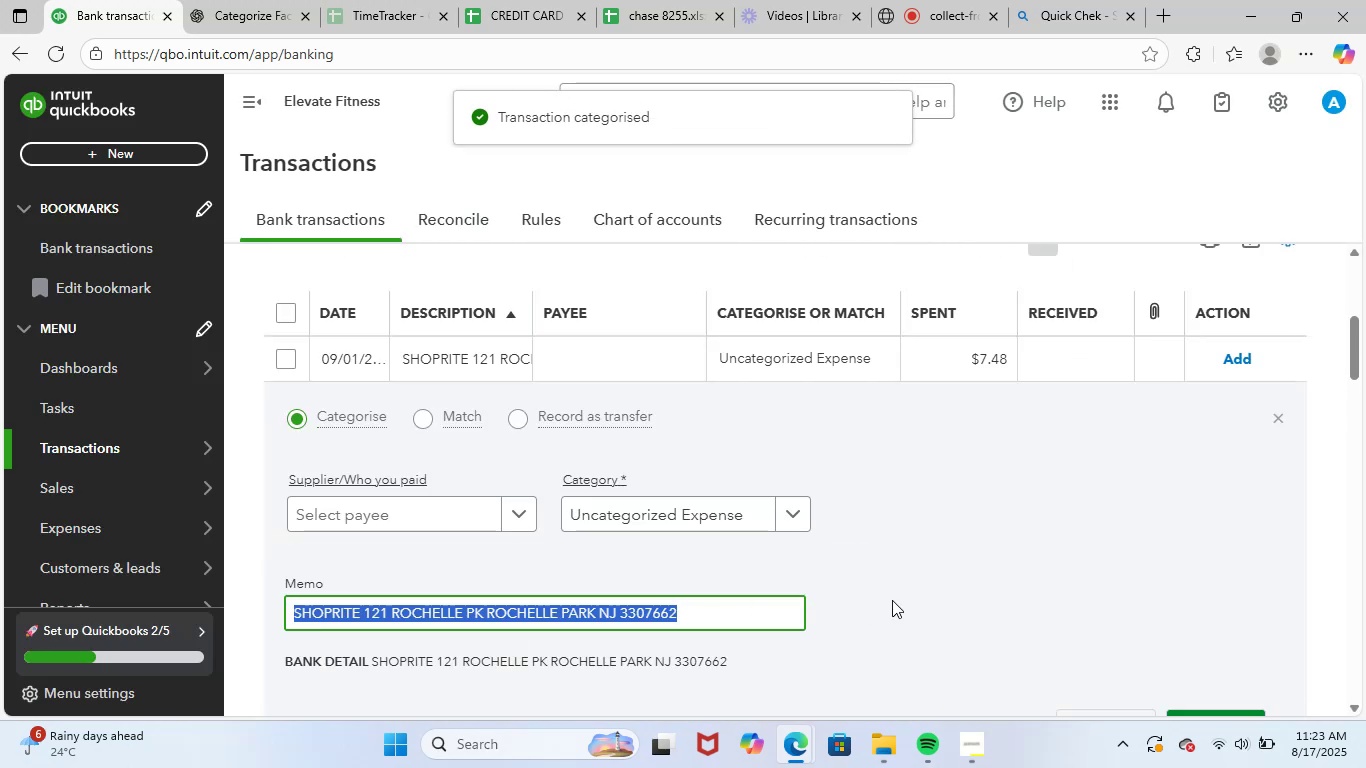 
key(Control+ControlLeft)
 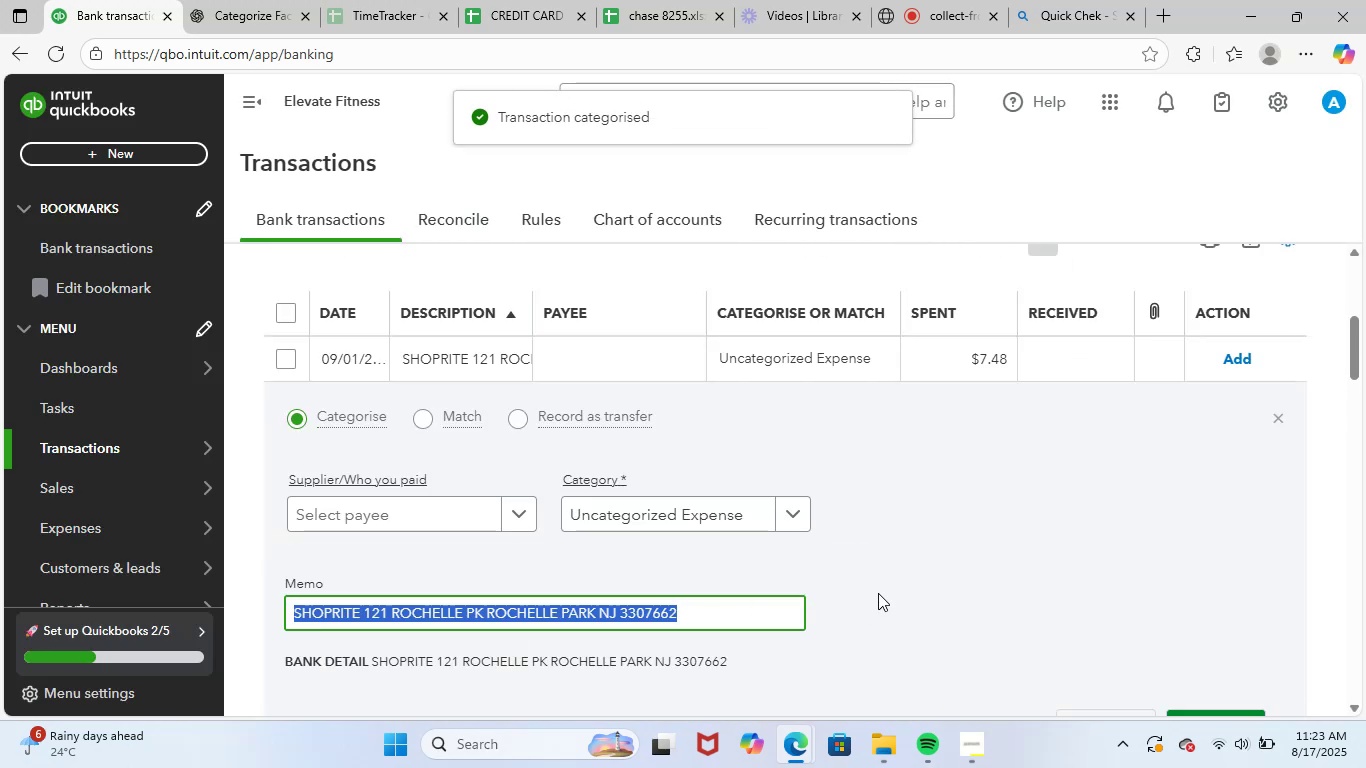 
key(Control+C)
 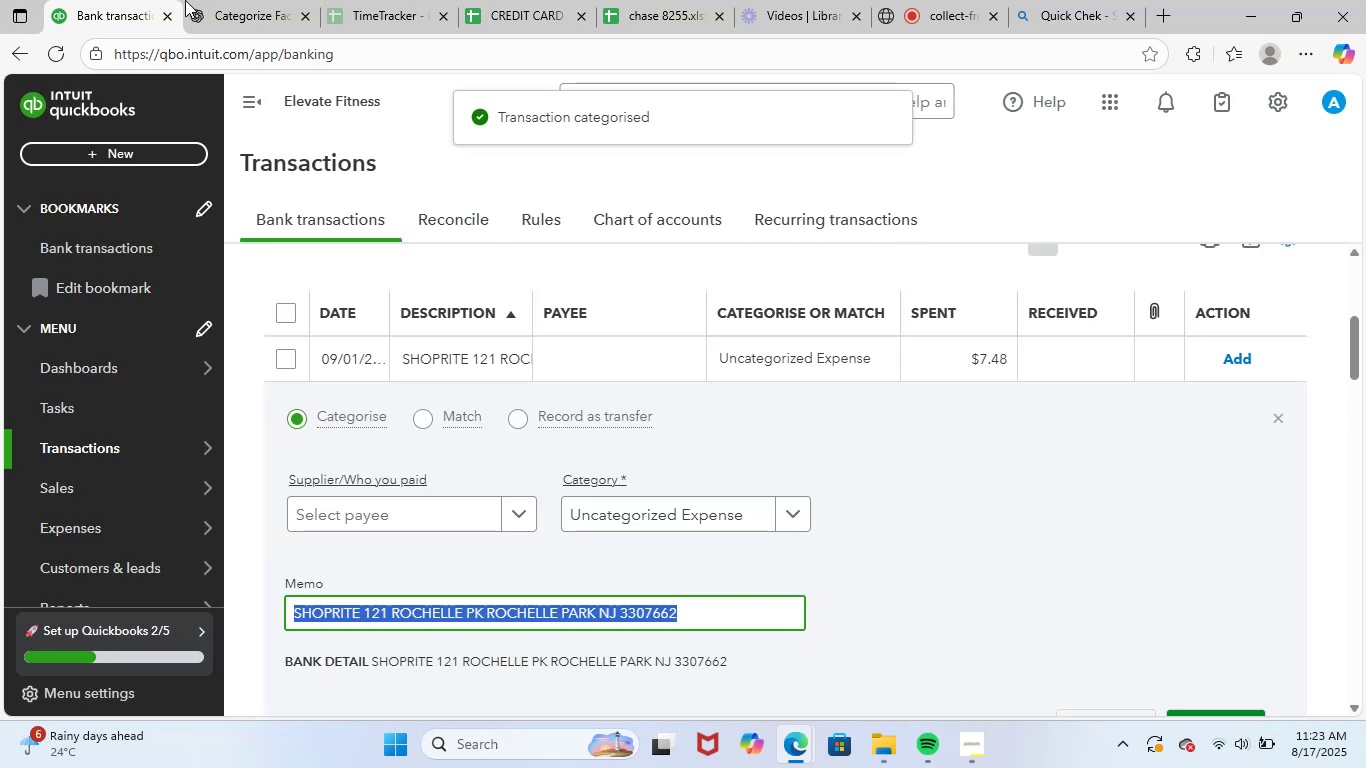 
left_click([231, 0])
 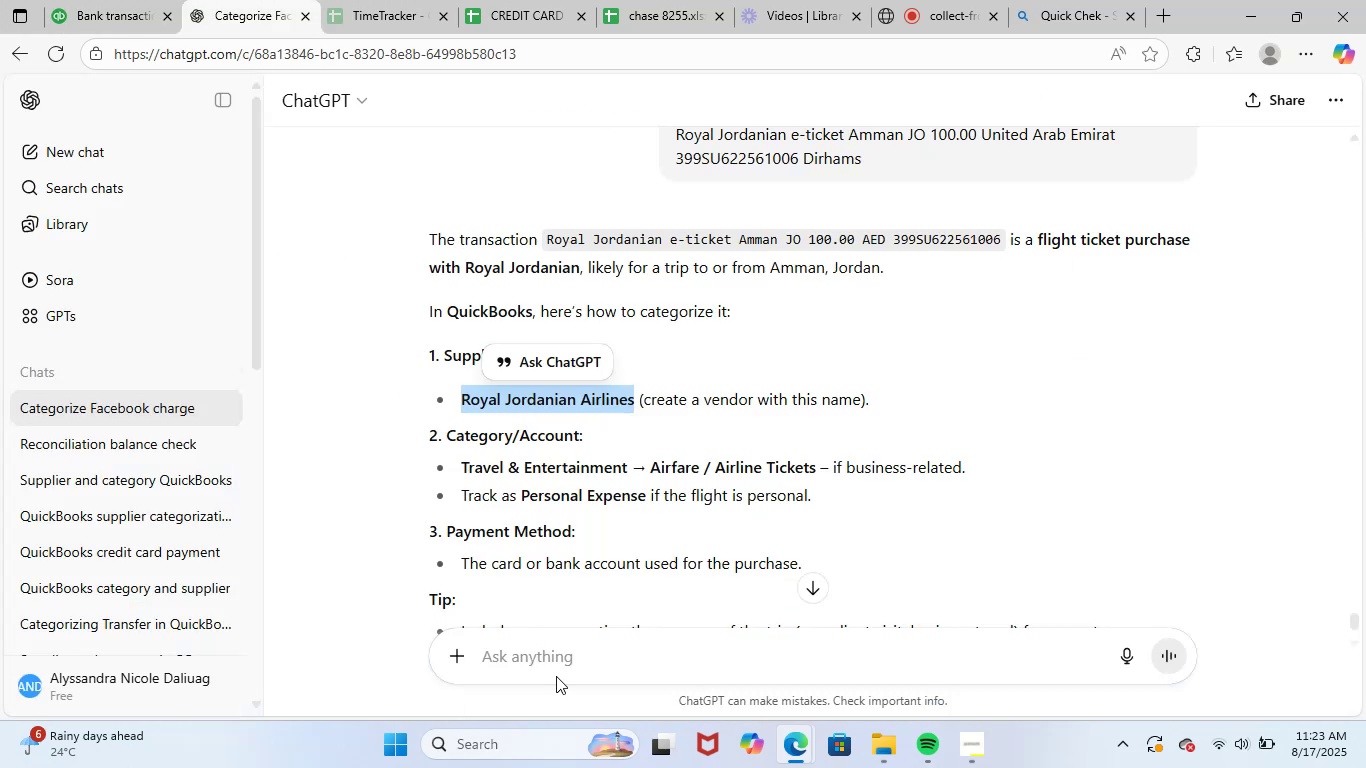 
double_click([590, 665])
 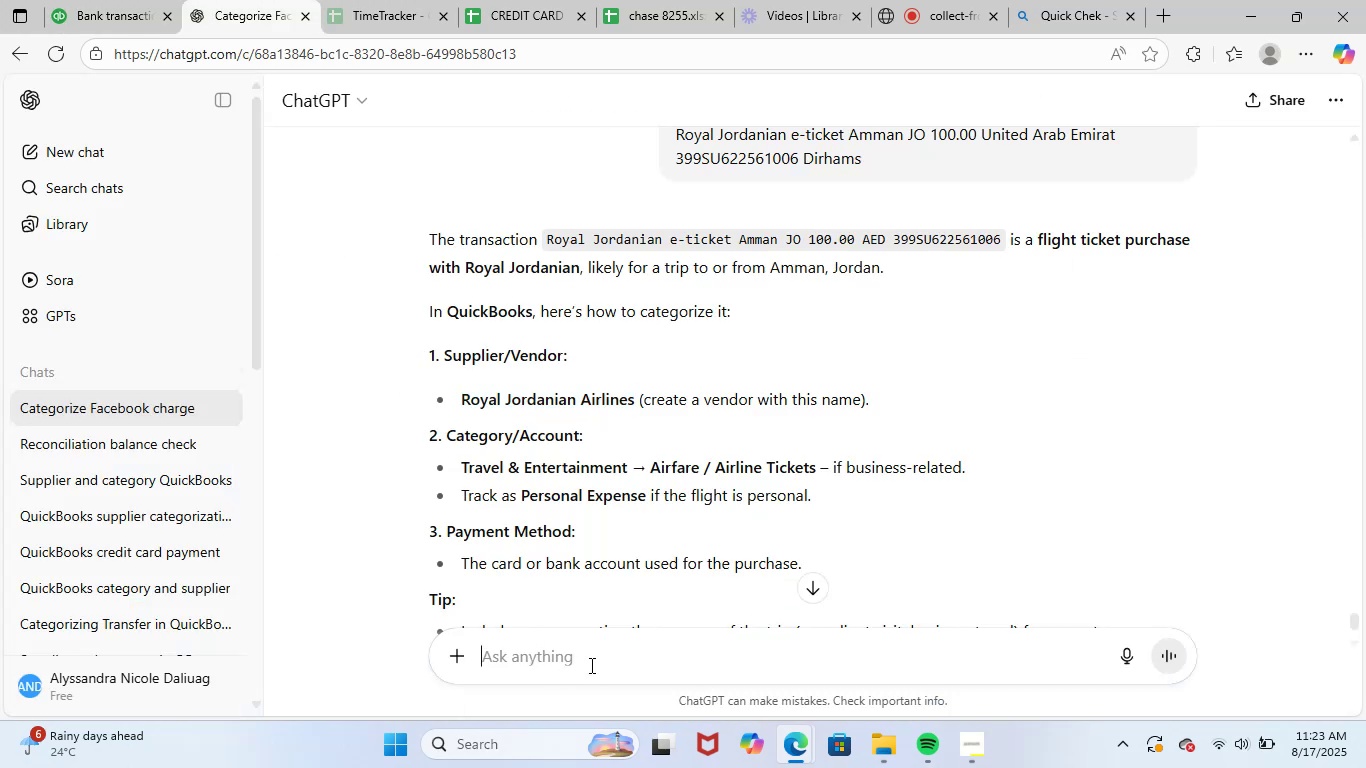 
key(Control+ControlLeft)
 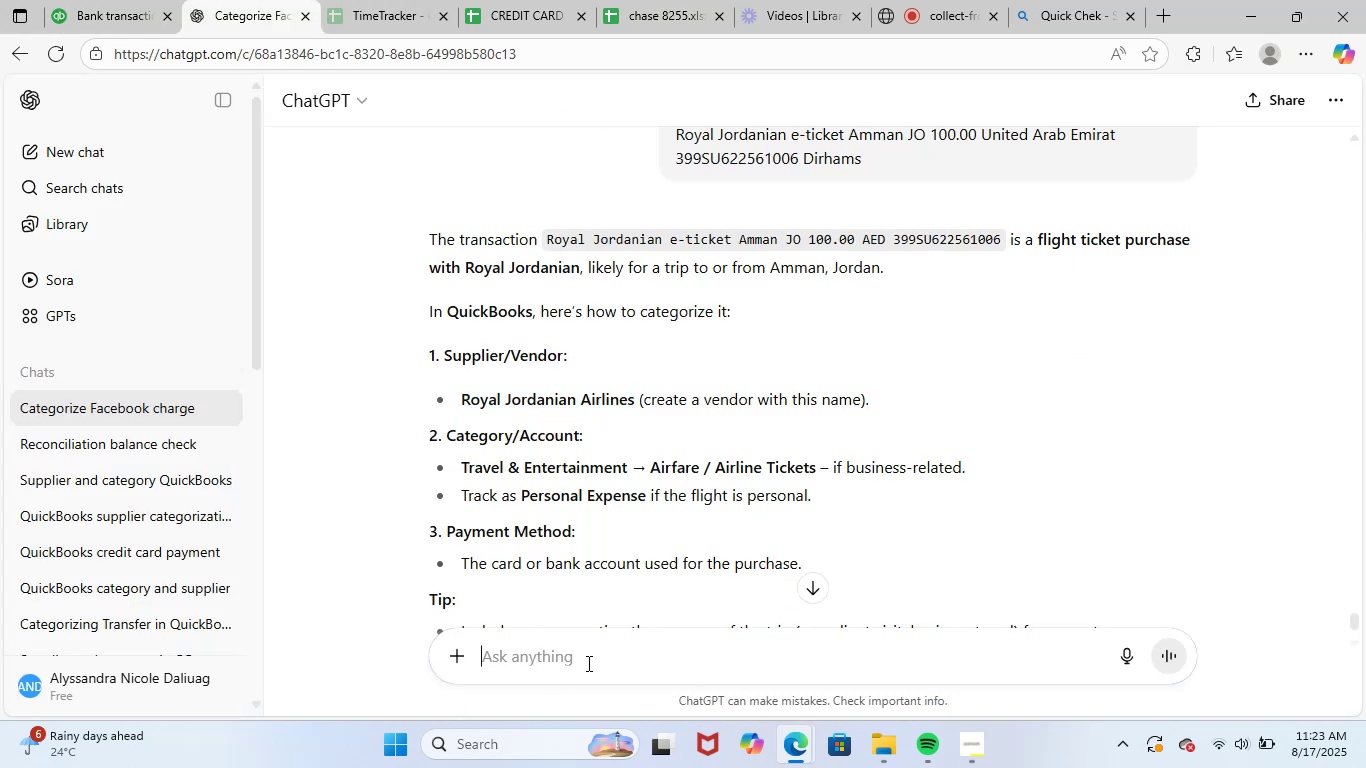 
key(Control+V)
 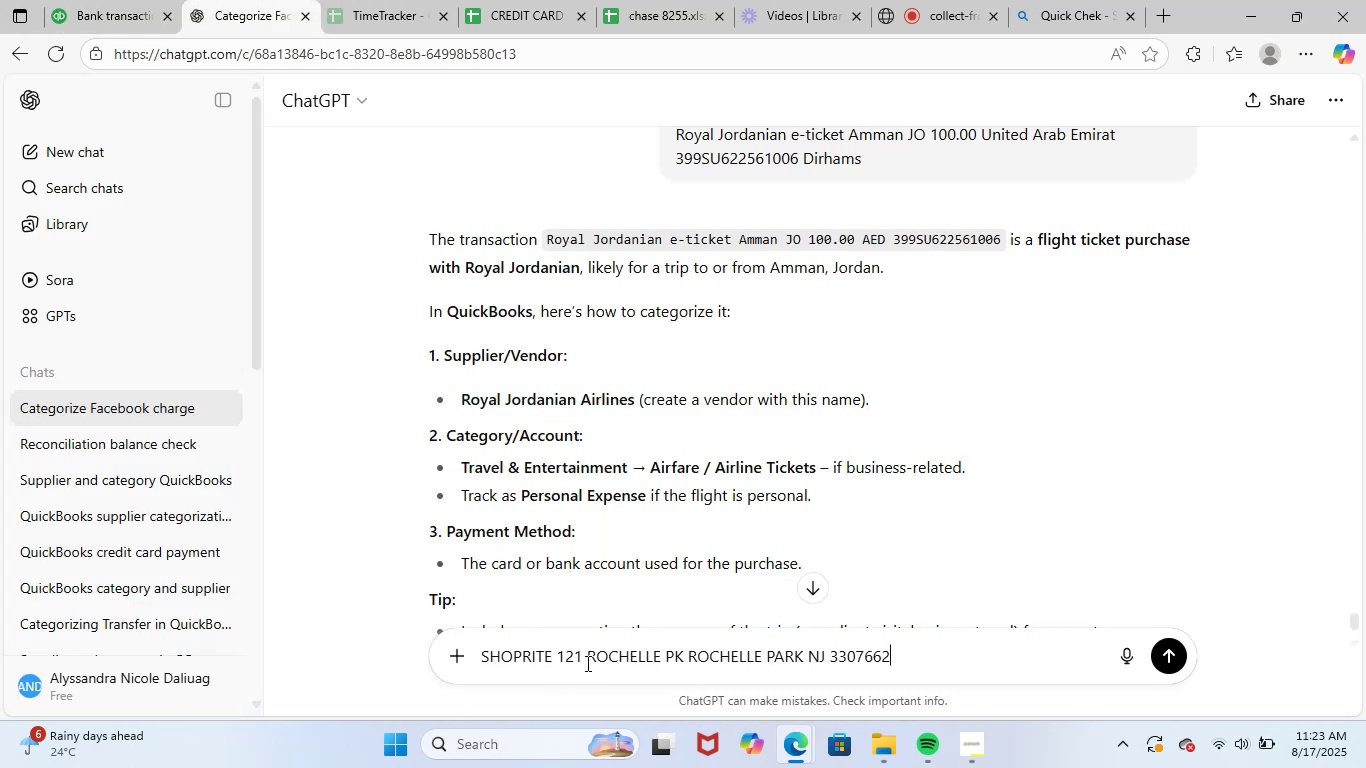 
key(NumpadEnter)
 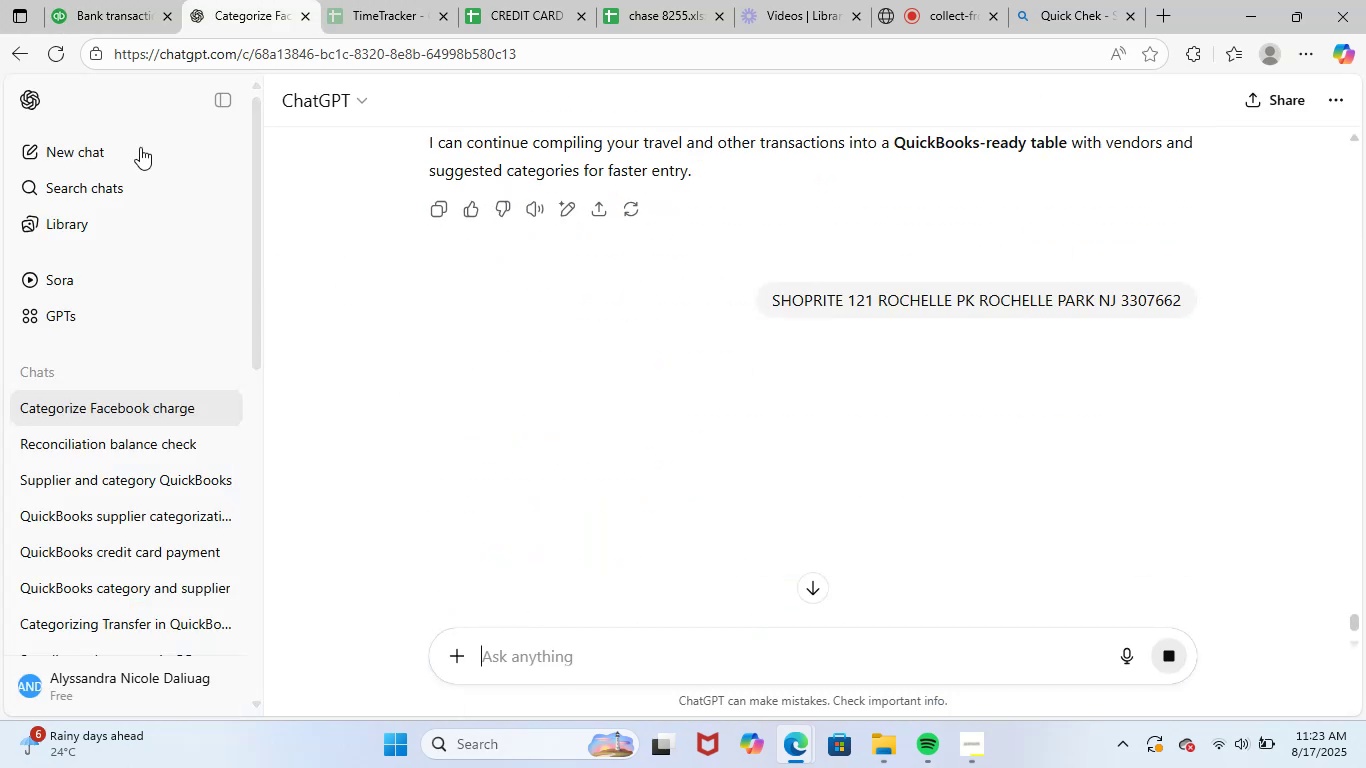 
left_click([85, 0])
 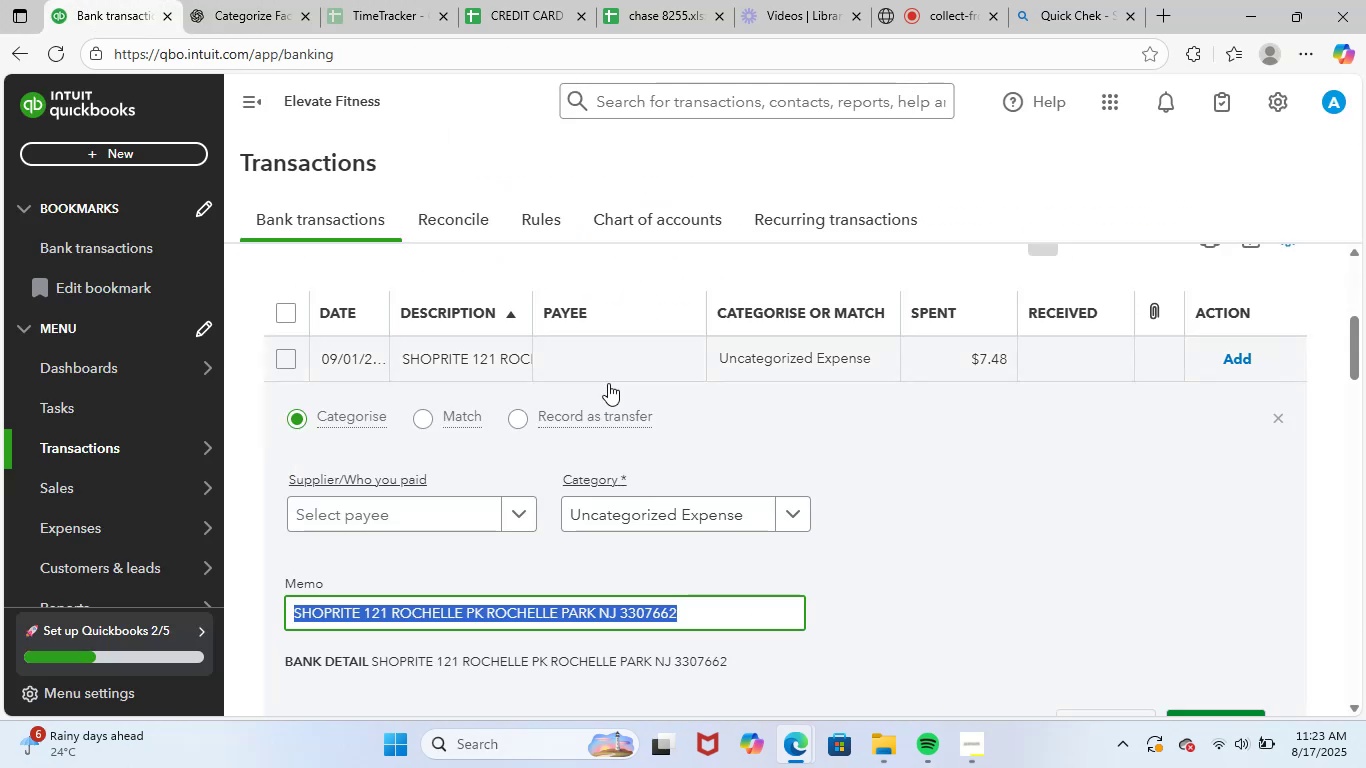 
scroll: coordinate [737, 533], scroll_direction: down, amount: 18.0
 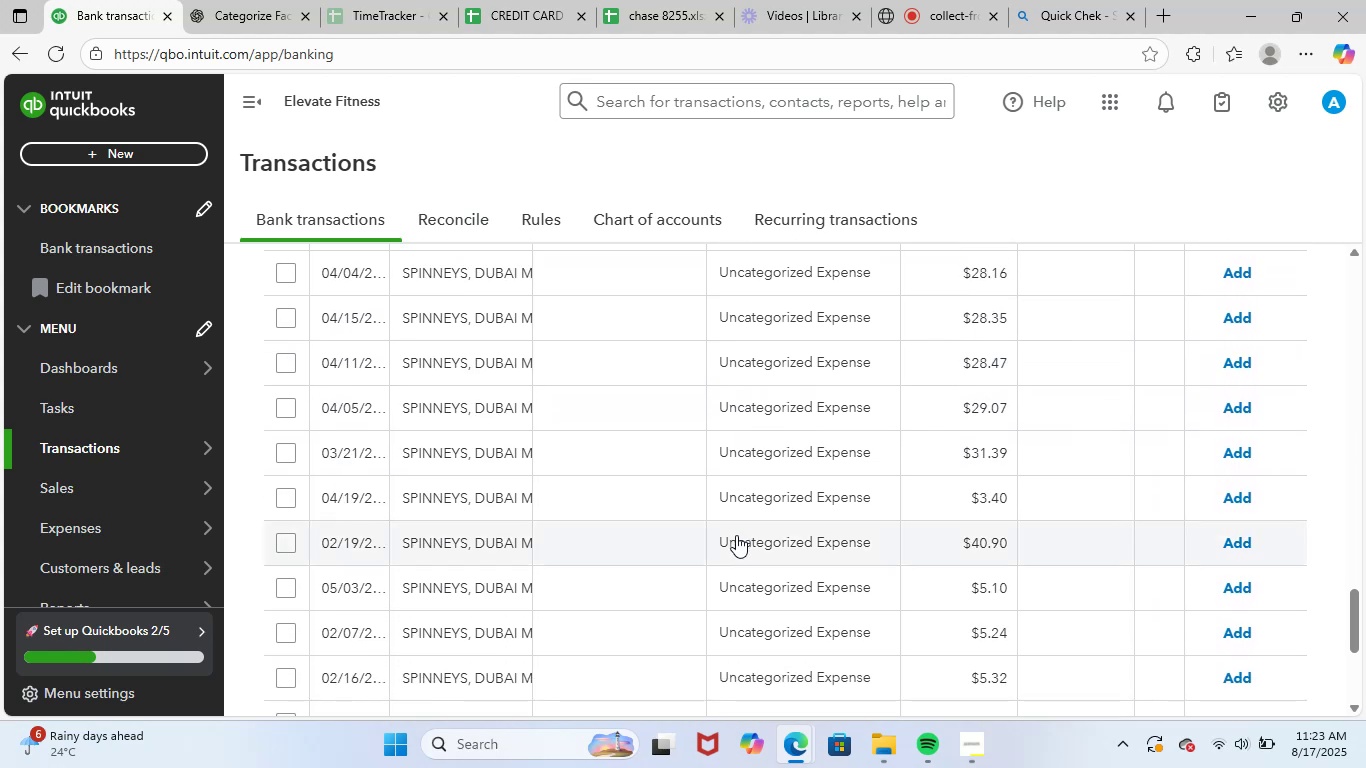 
scroll: coordinate [757, 508], scroll_direction: up, amount: 22.0
 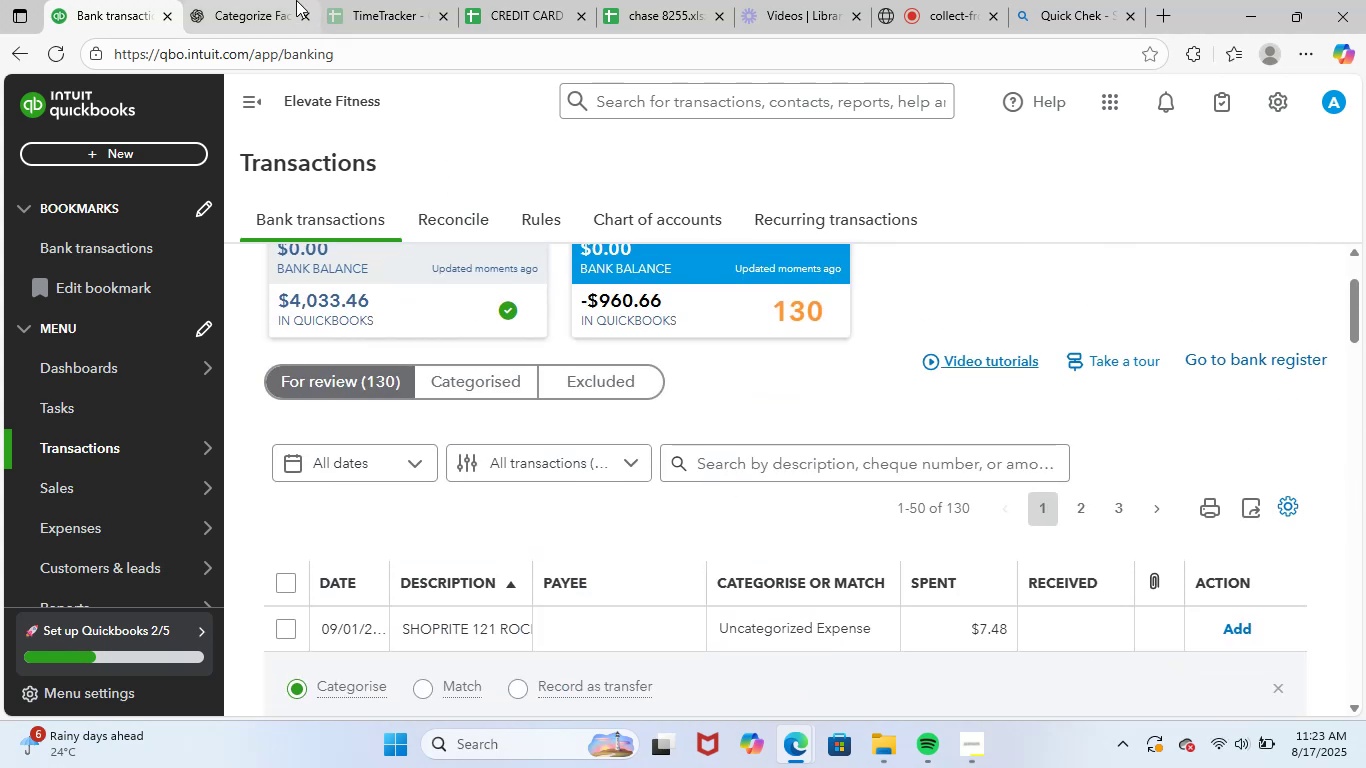 
left_click([264, 0])
 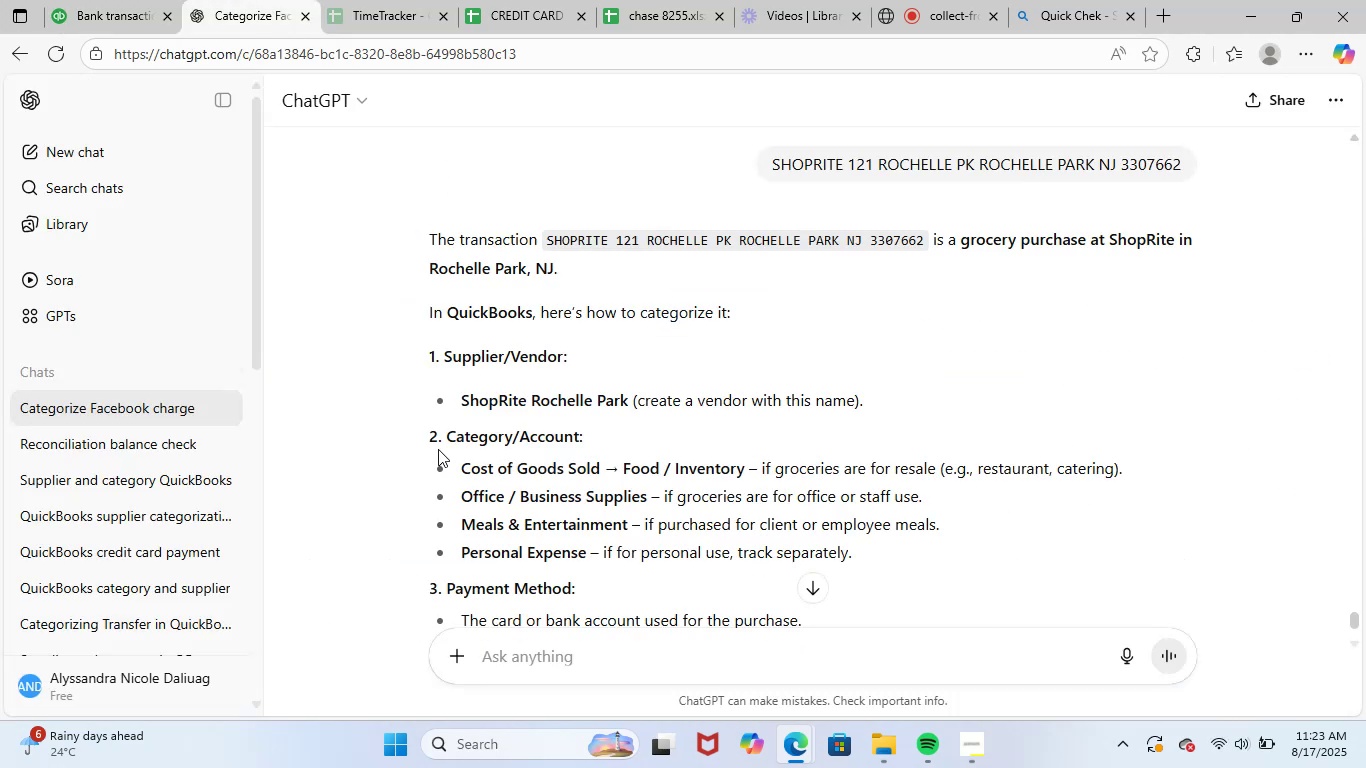 
left_click_drag(start_coordinate=[460, 398], to_coordinate=[527, 409])
 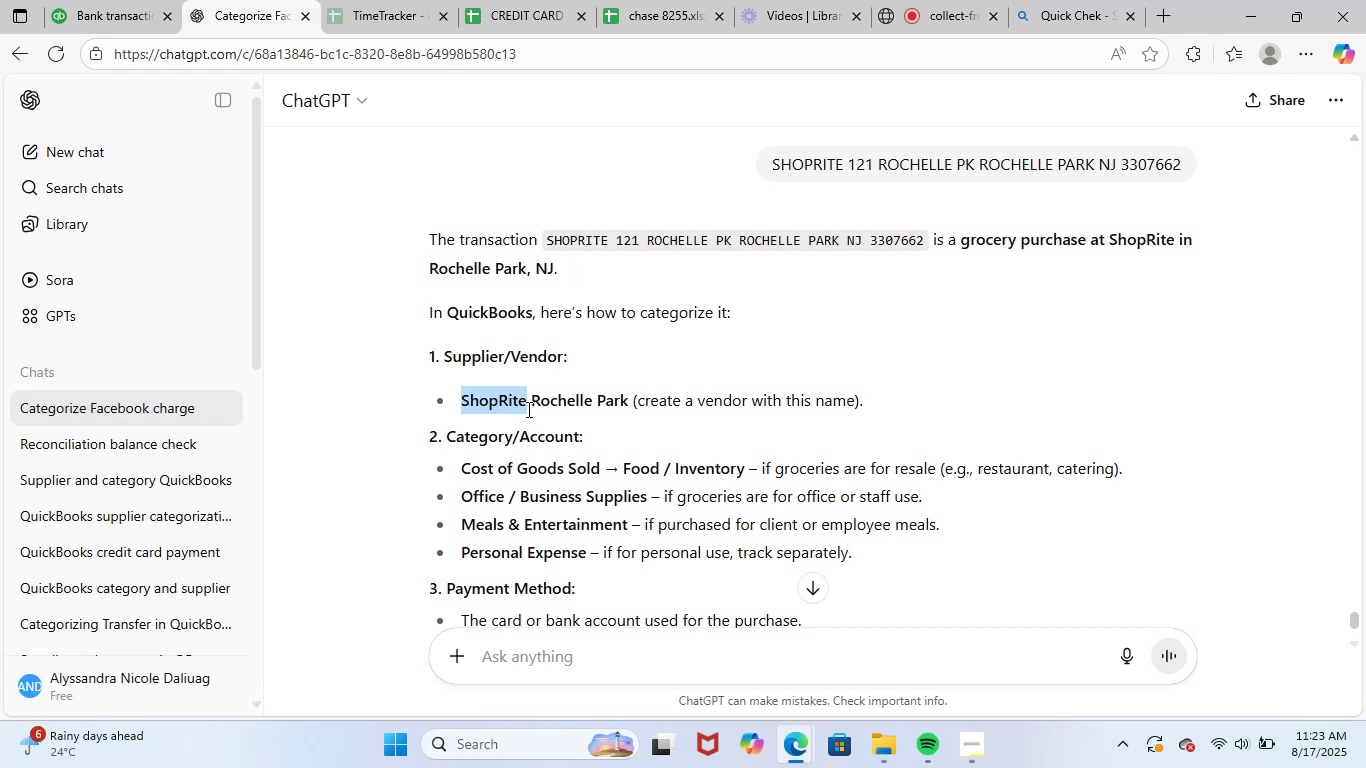 
key(Control+ControlLeft)
 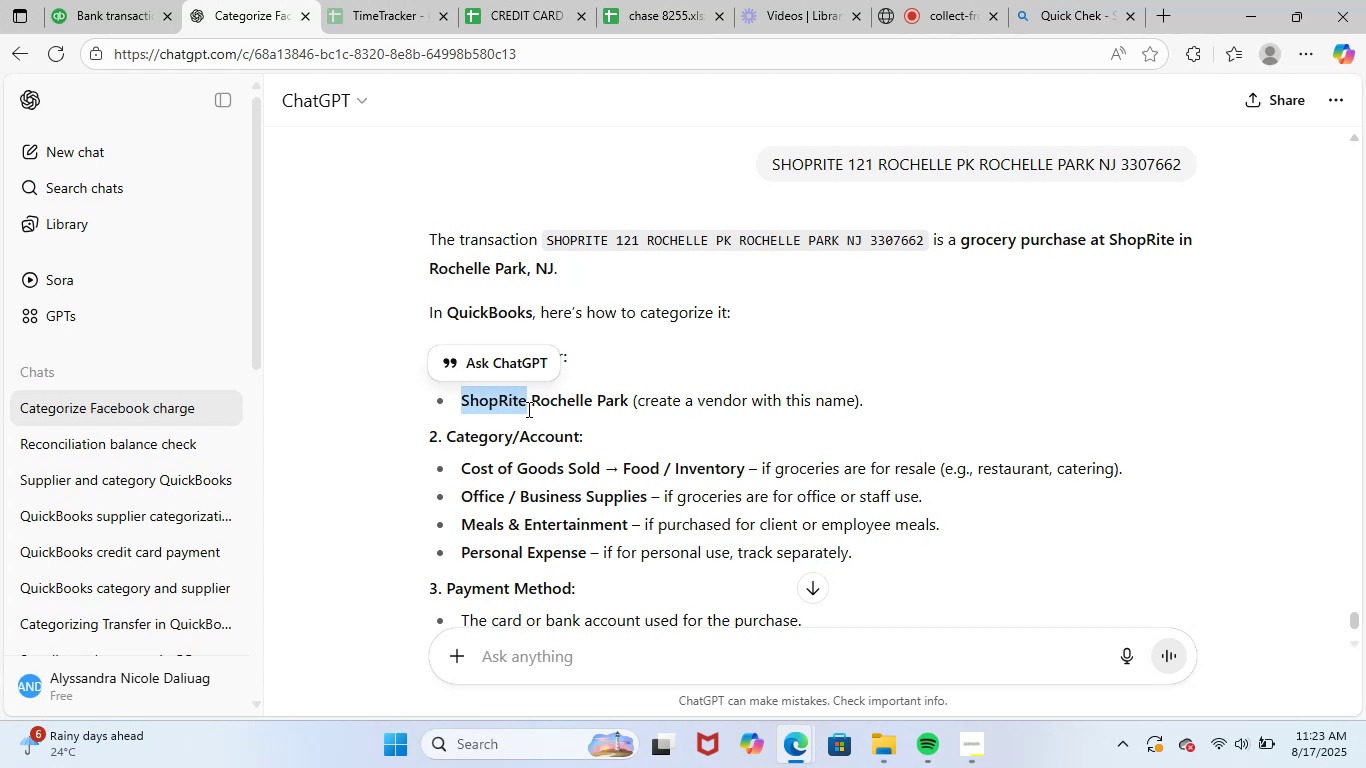 
key(Control+C)
 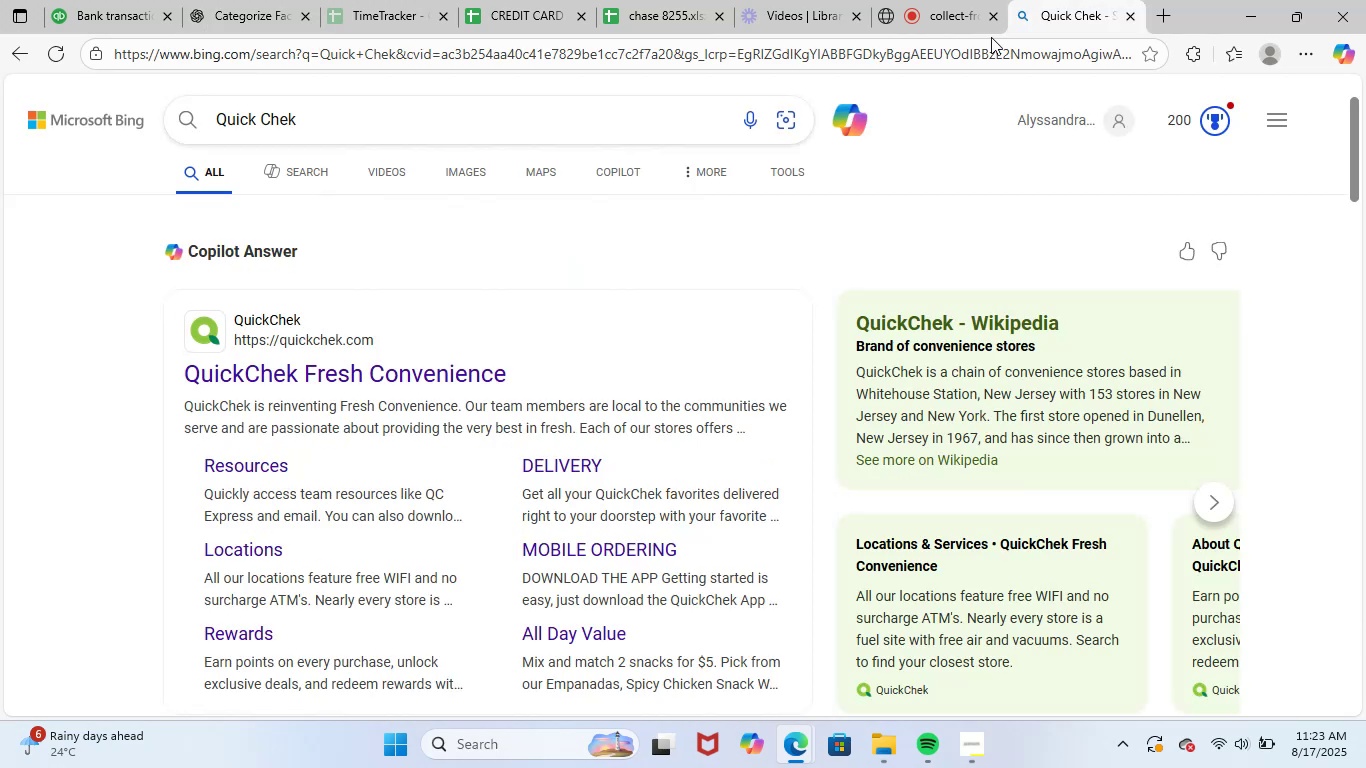 
double_click([949, 58])
 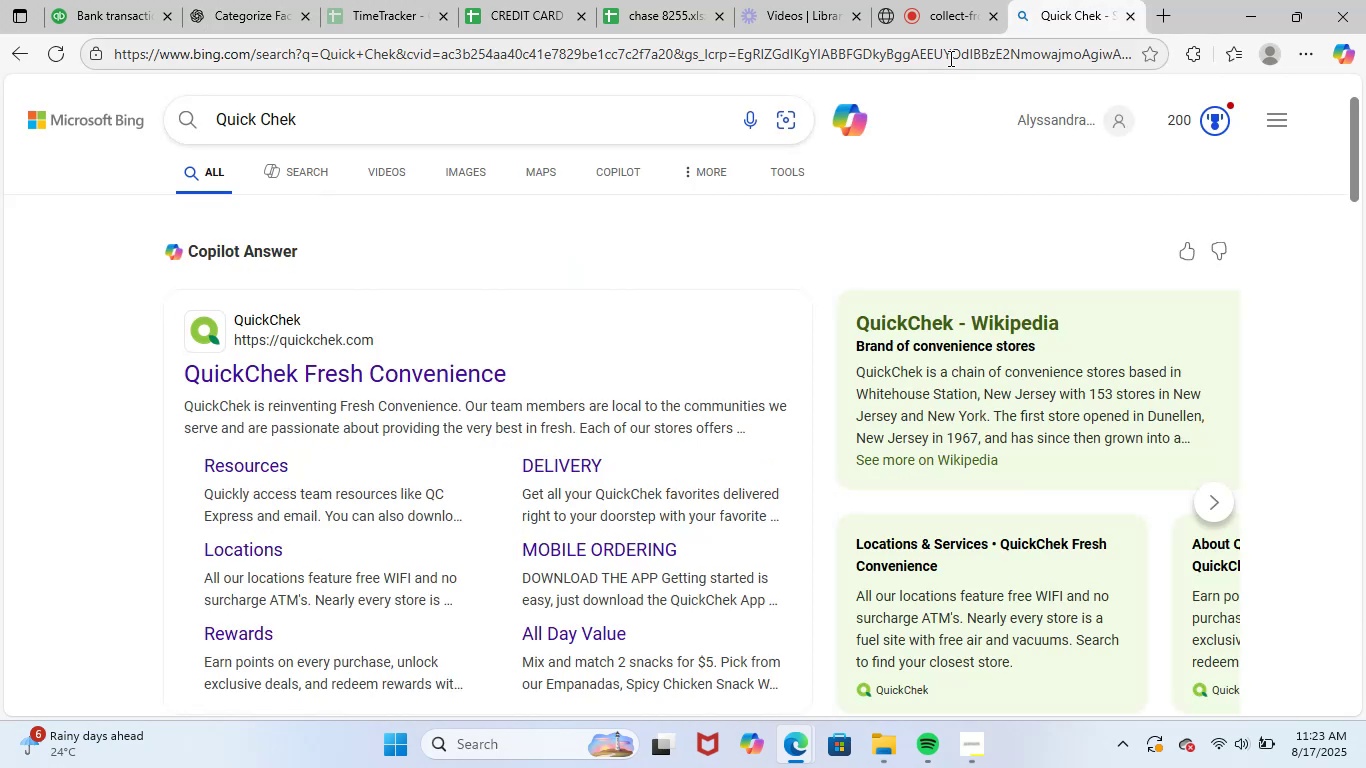 
key(Control+ControlLeft)
 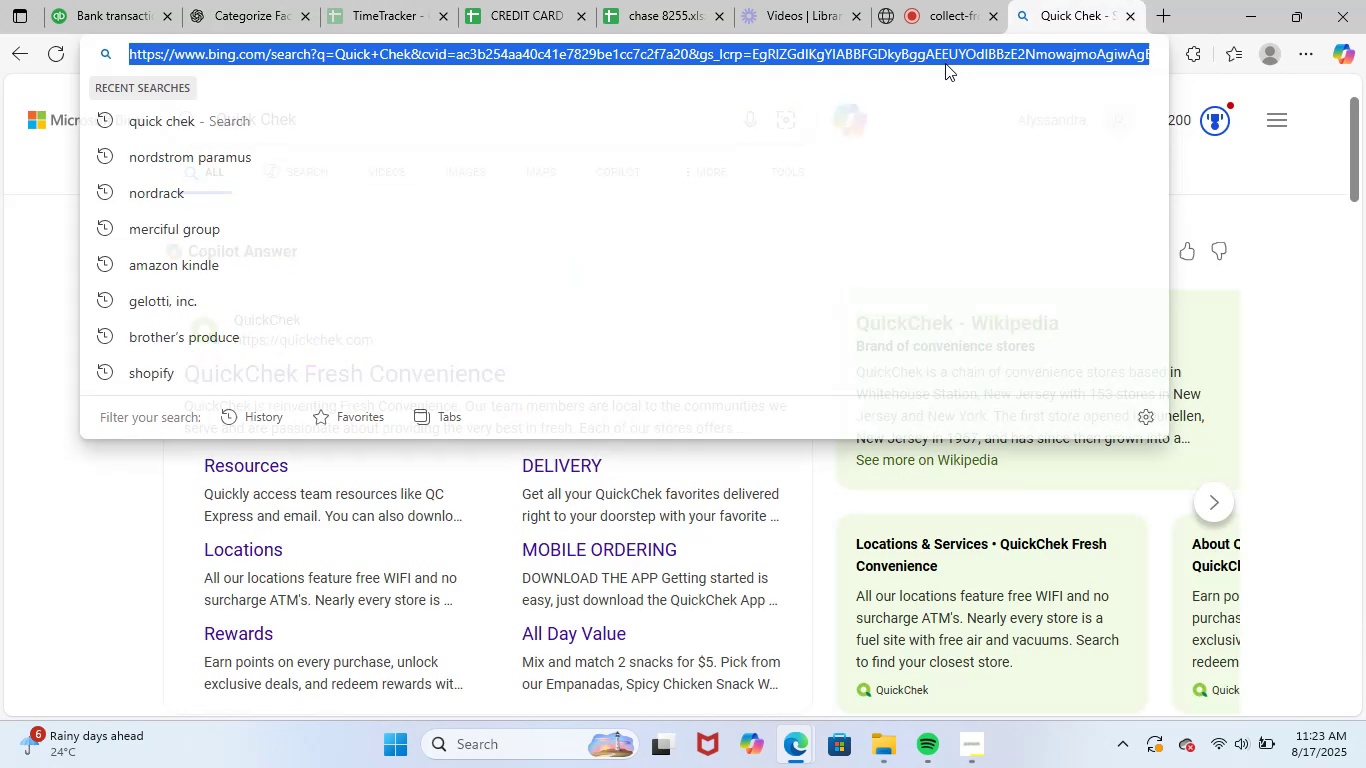 
key(Control+V)
 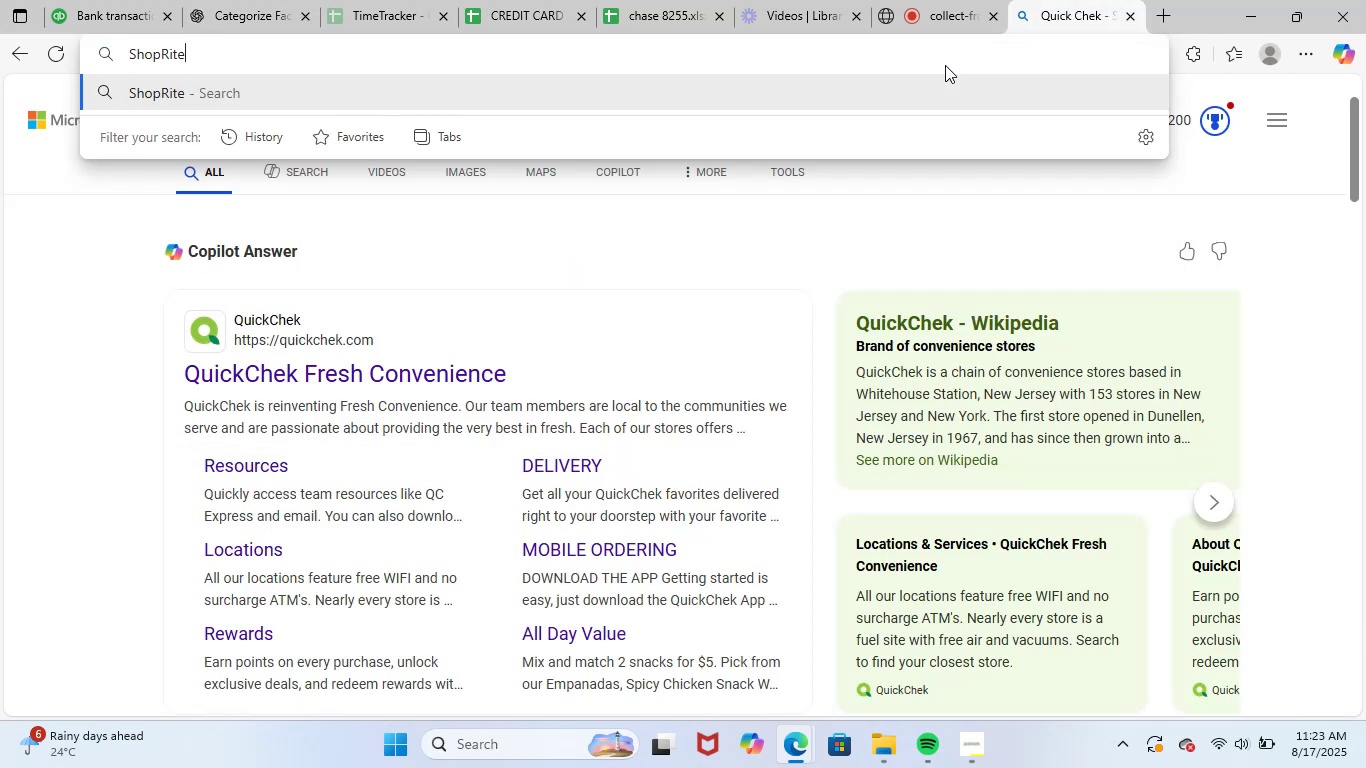 
key(NumpadEnter)
 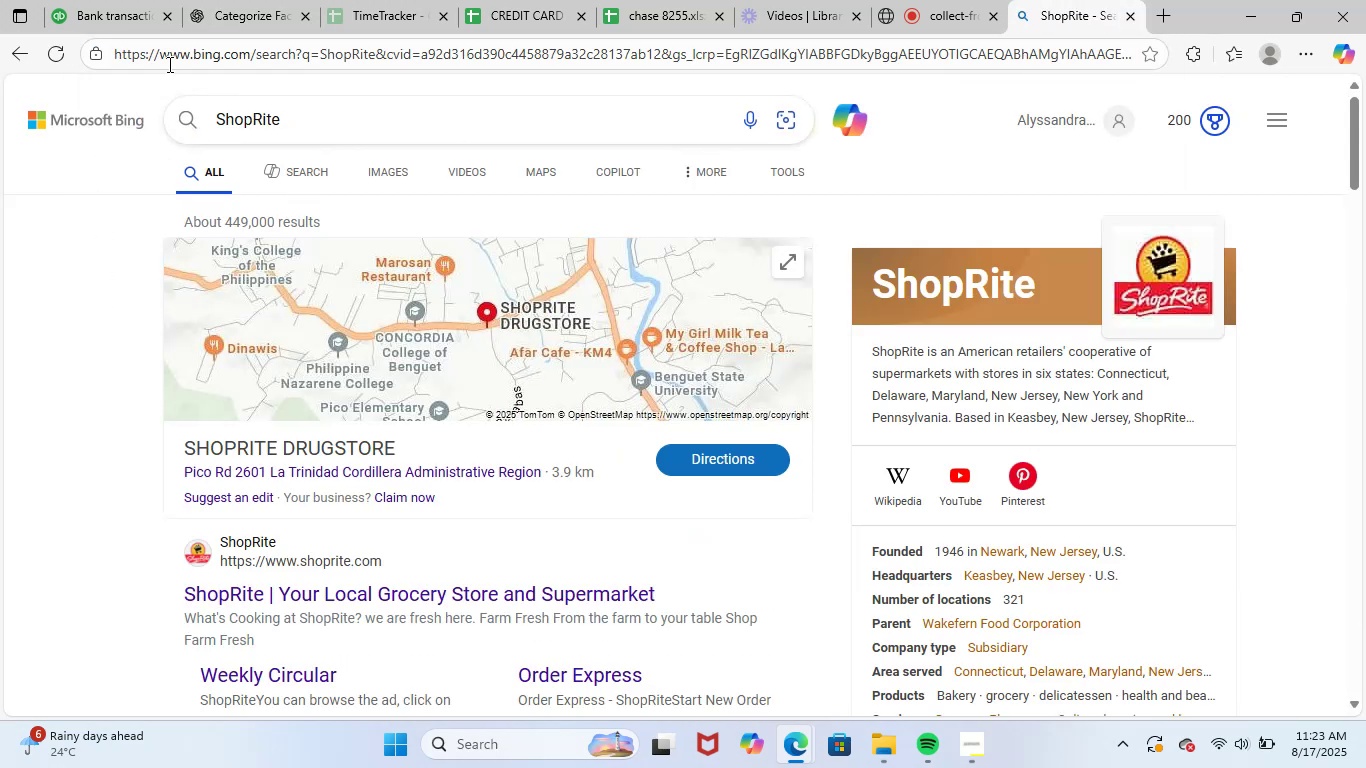 
scroll: coordinate [845, 440], scroll_direction: down, amount: 3.0
 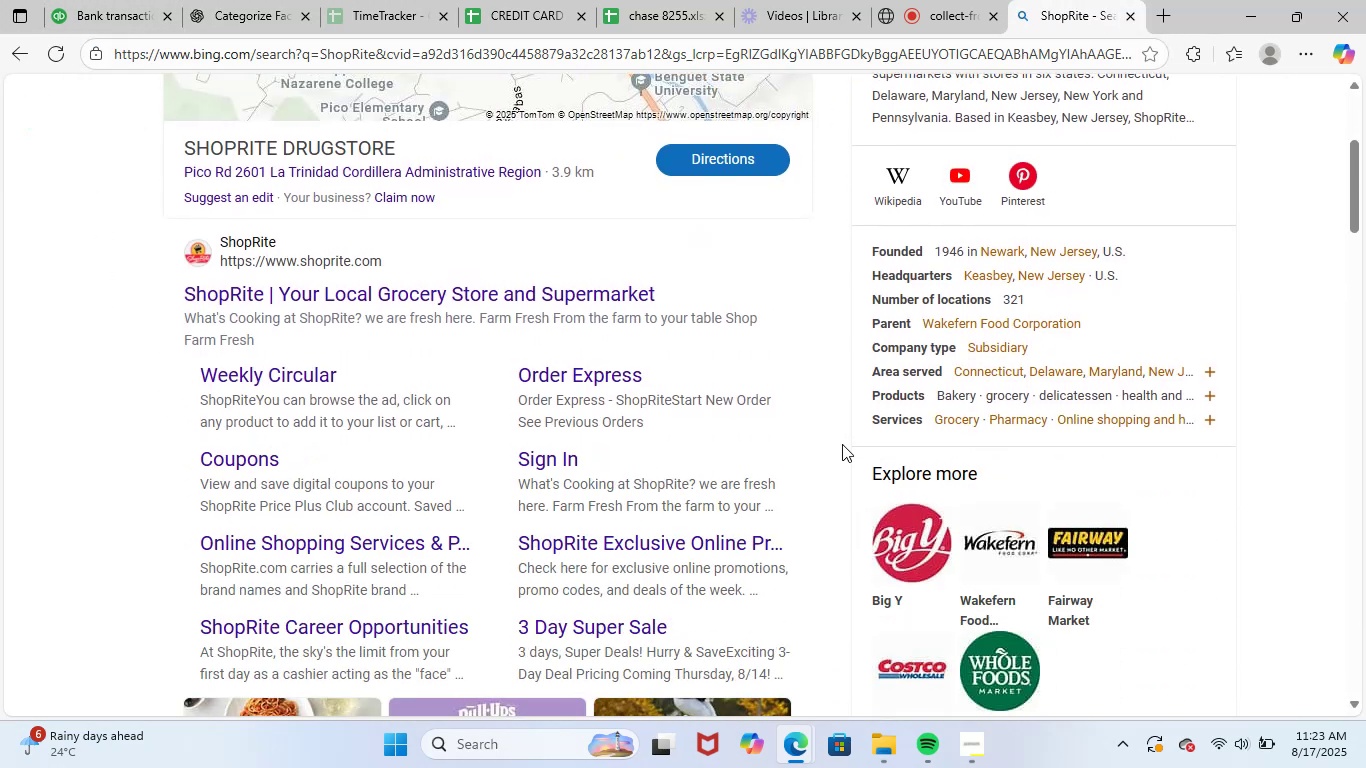 
scroll: coordinate [811, 429], scroll_direction: up, amount: 4.0
 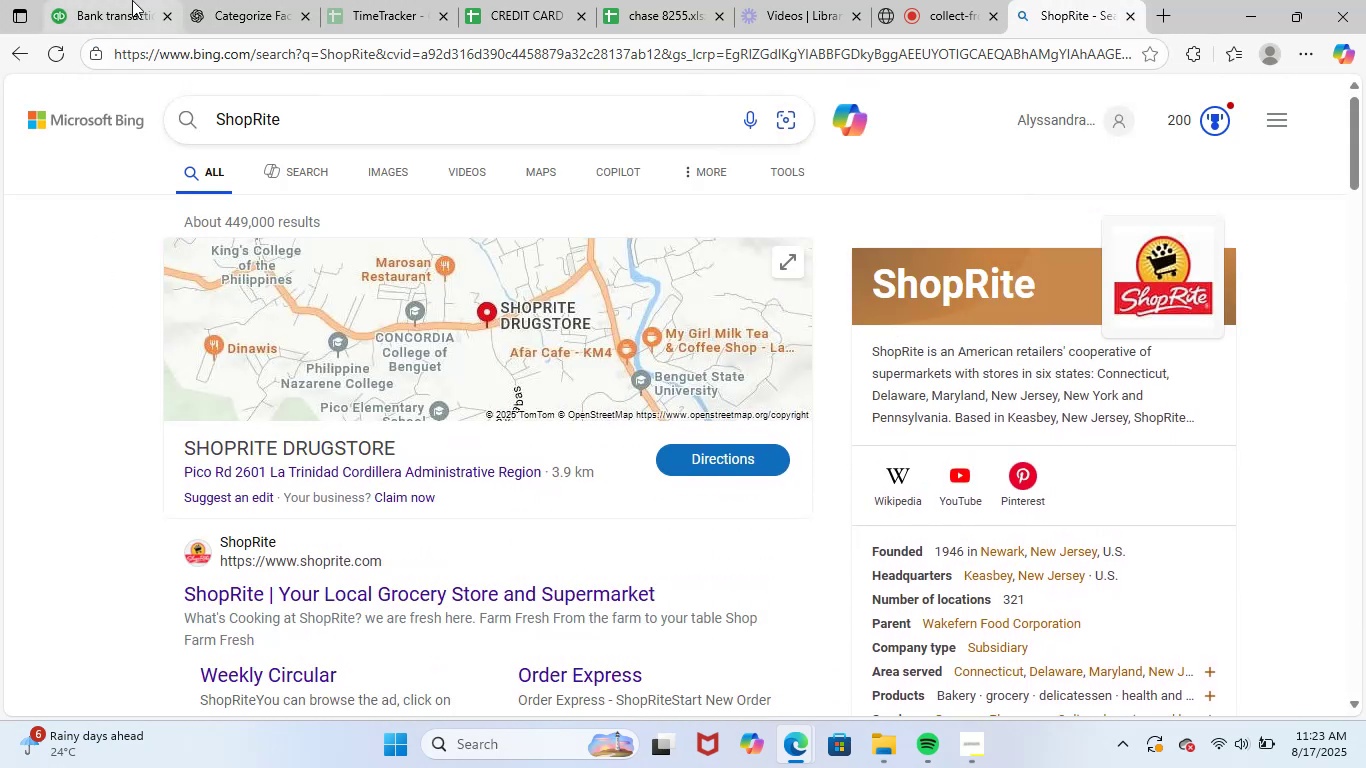 
left_click([132, 0])
 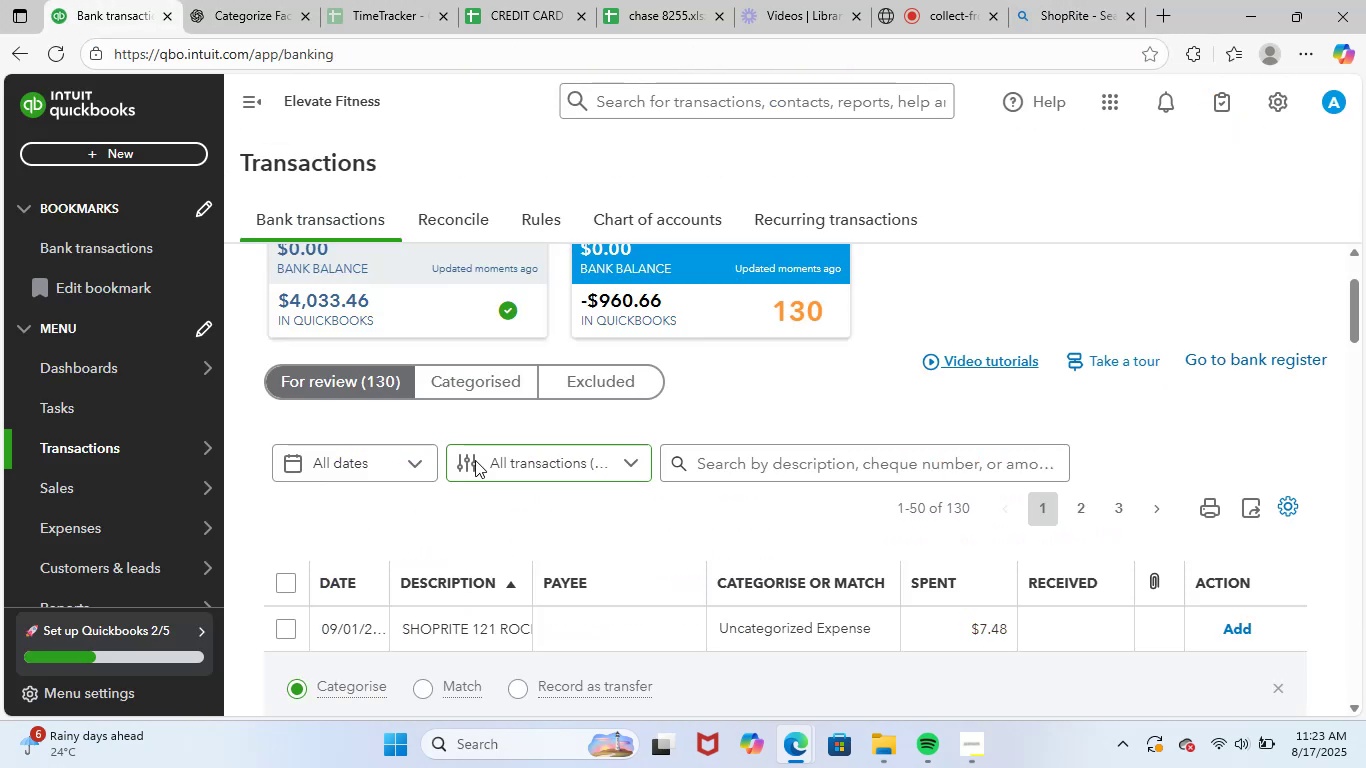 
scroll: coordinate [517, 500], scroll_direction: down, amount: 3.0
 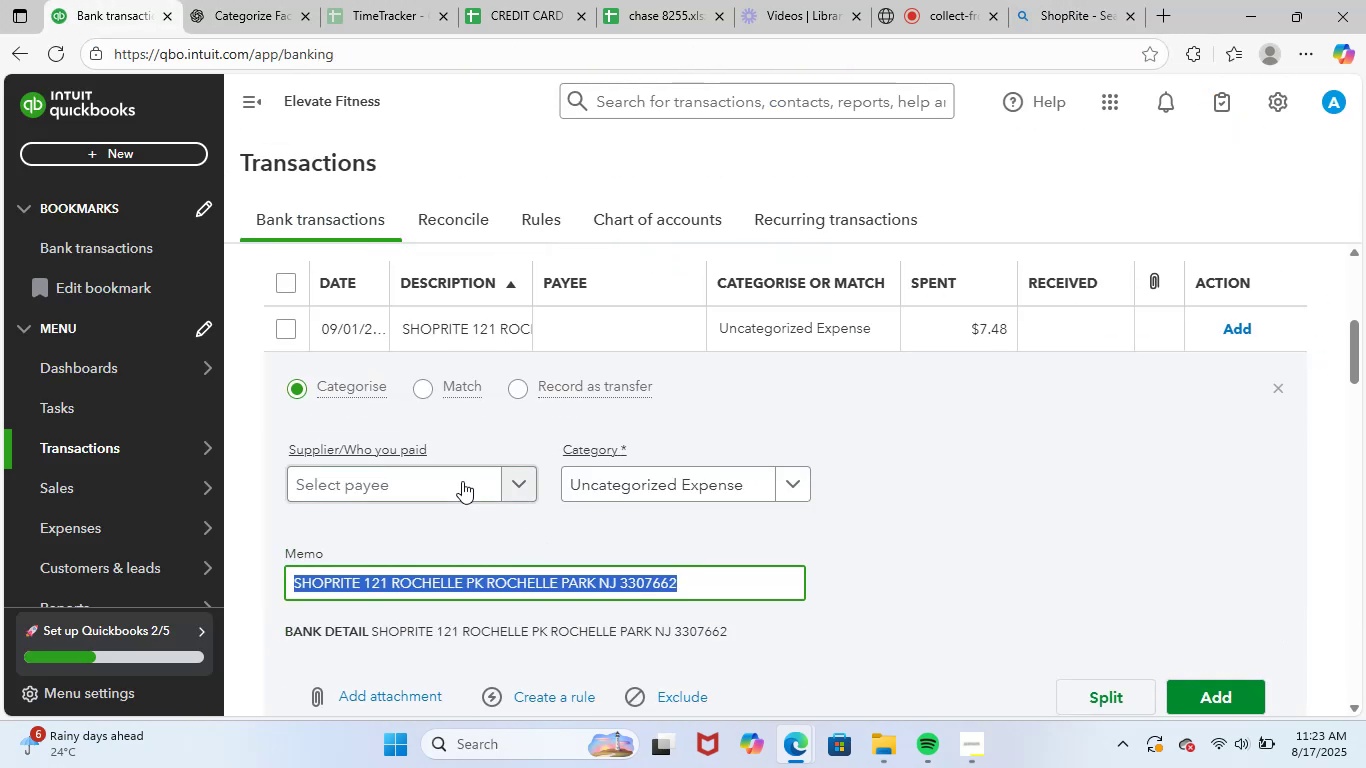 
left_click([435, 480])
 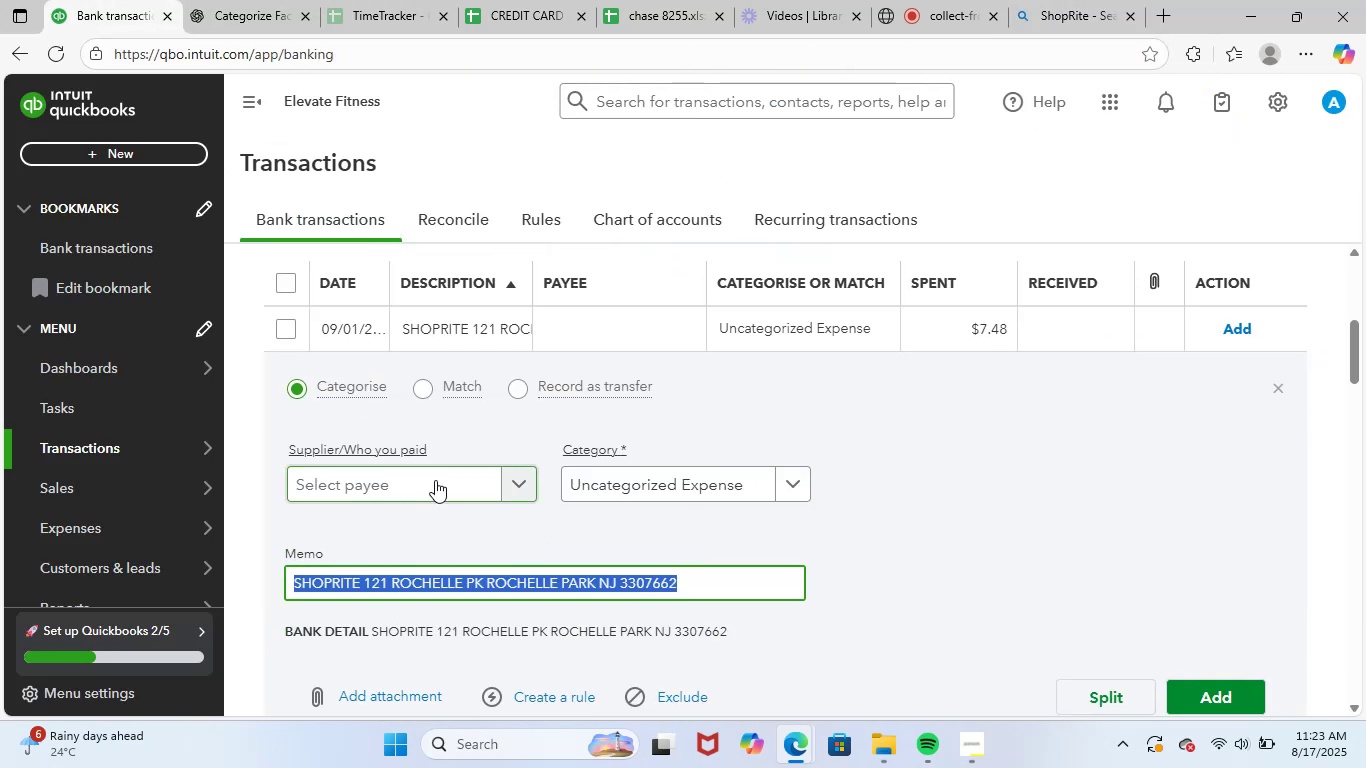 
key(Control+ControlLeft)
 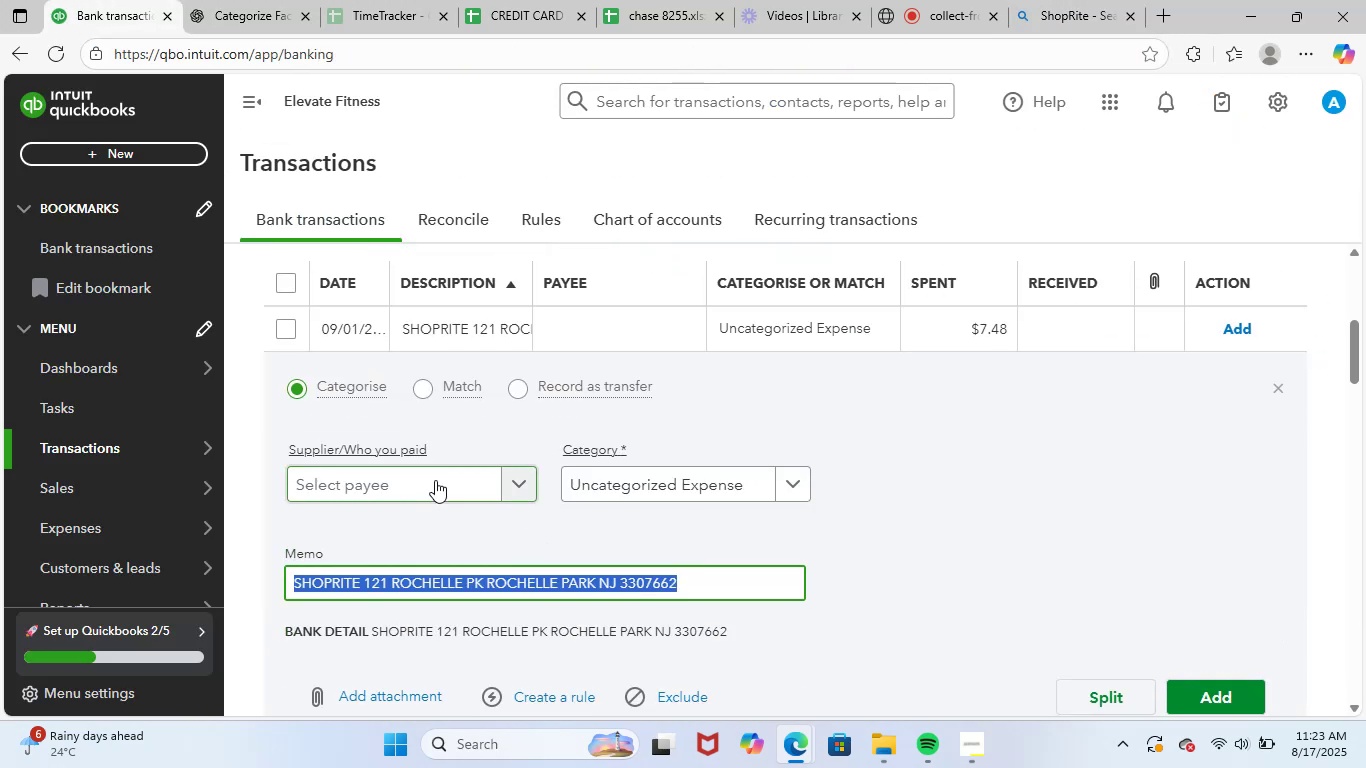 
key(Control+V)
 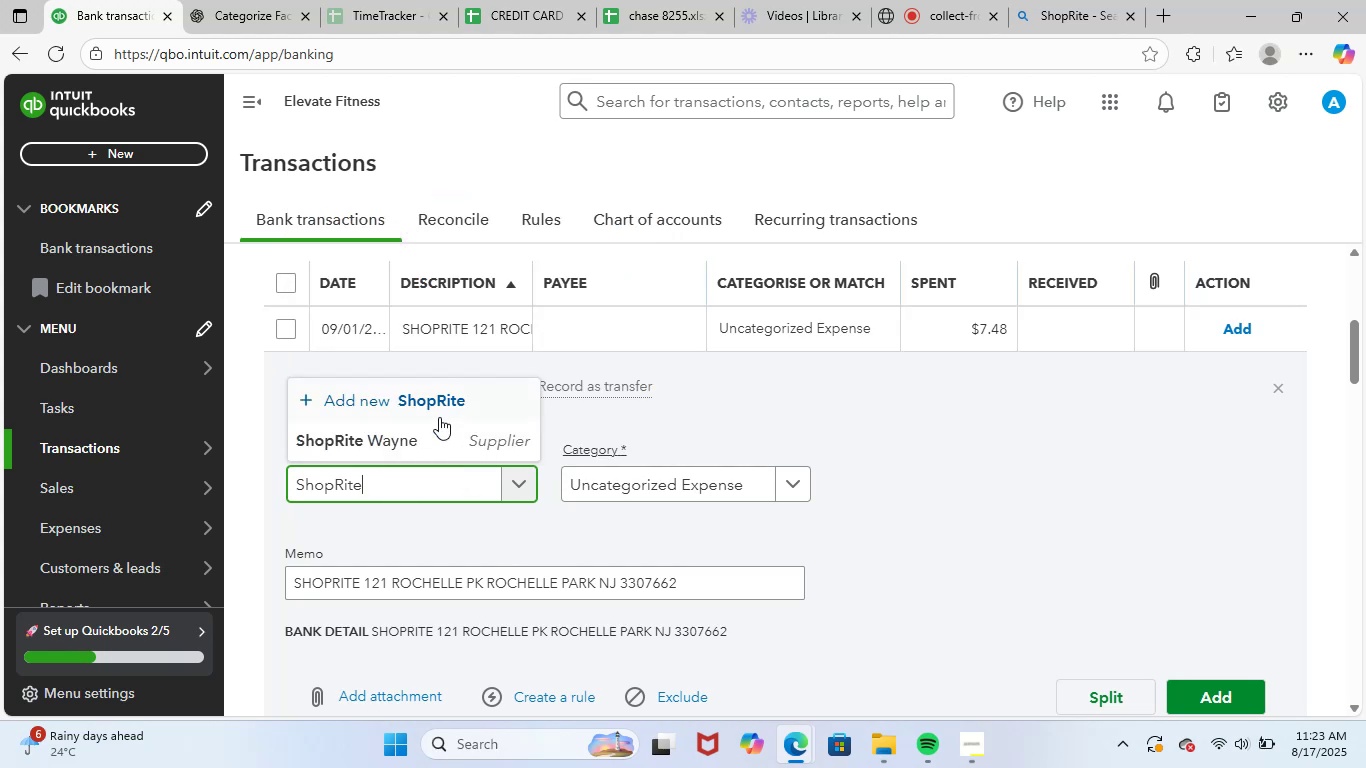 
left_click([436, 436])
 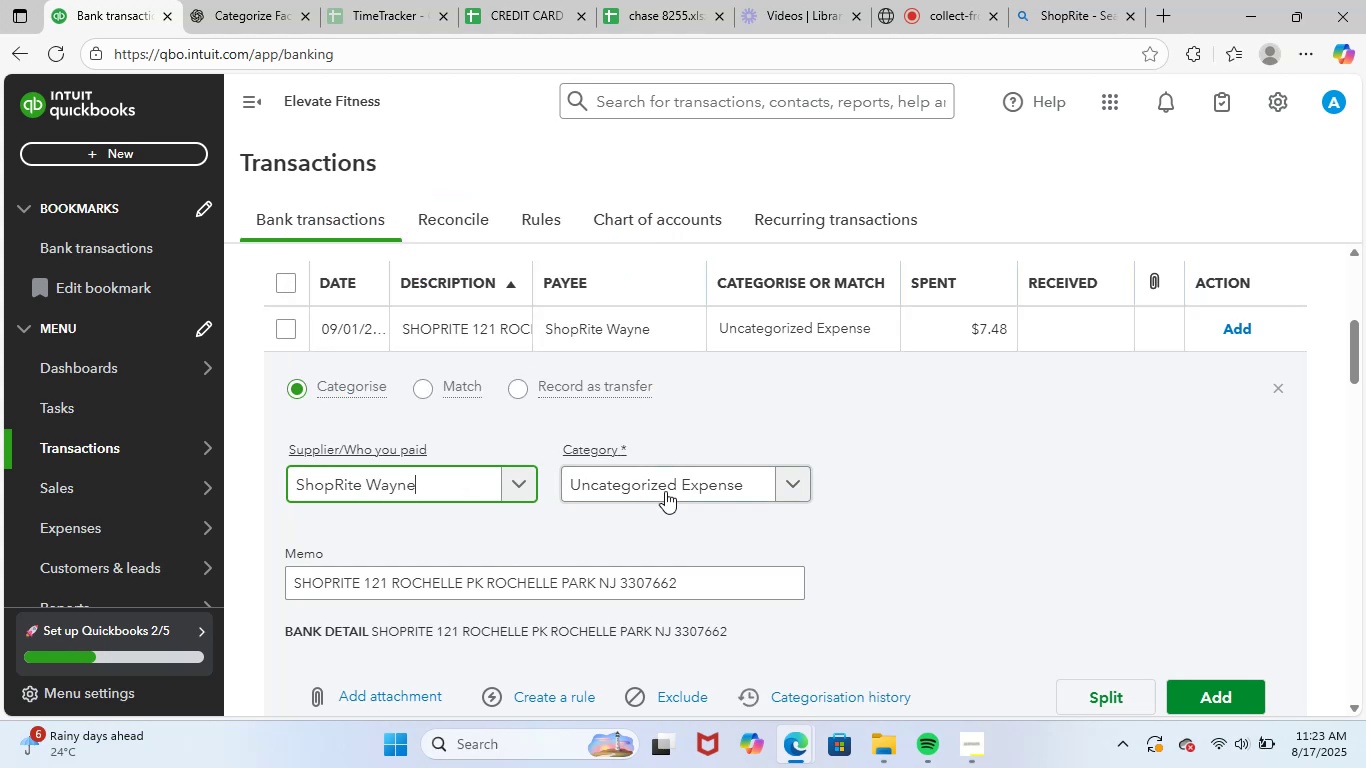 
left_click([672, 483])
 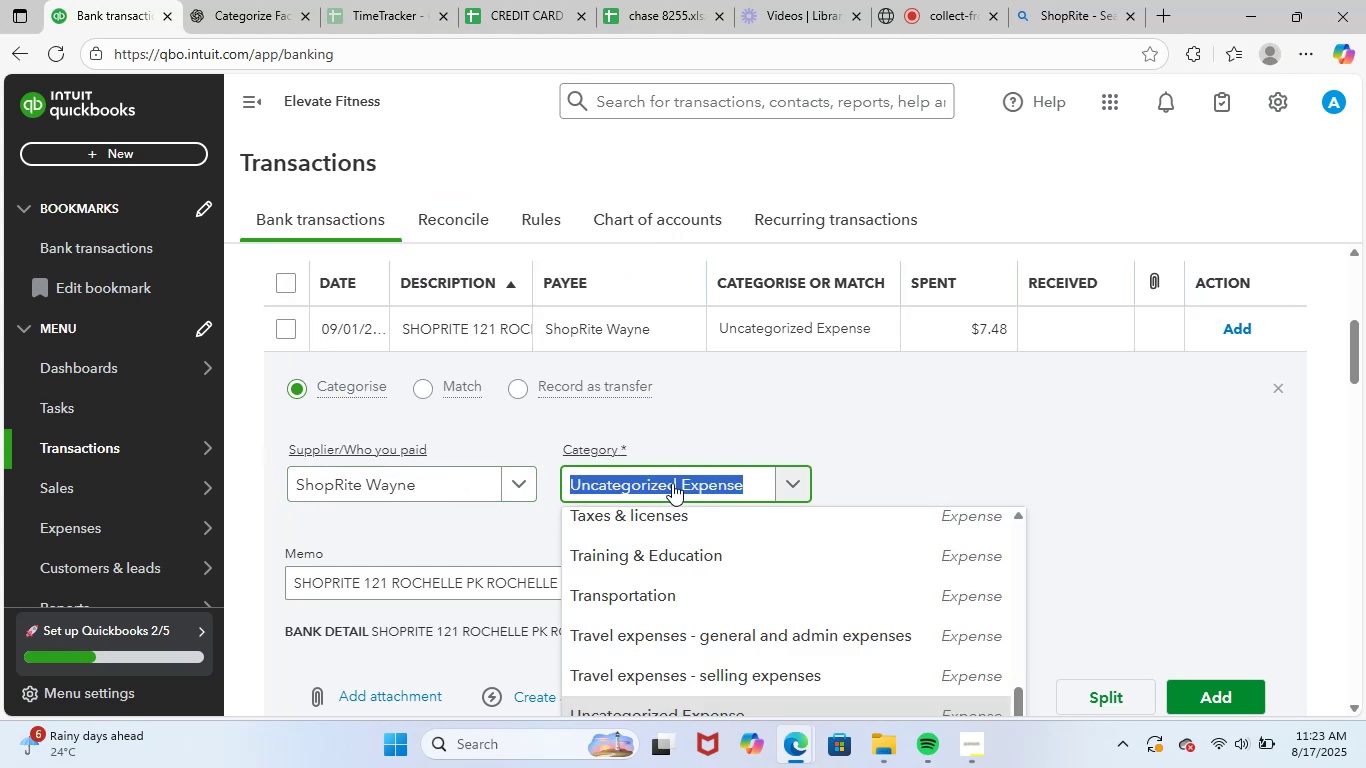 
type(supp)
 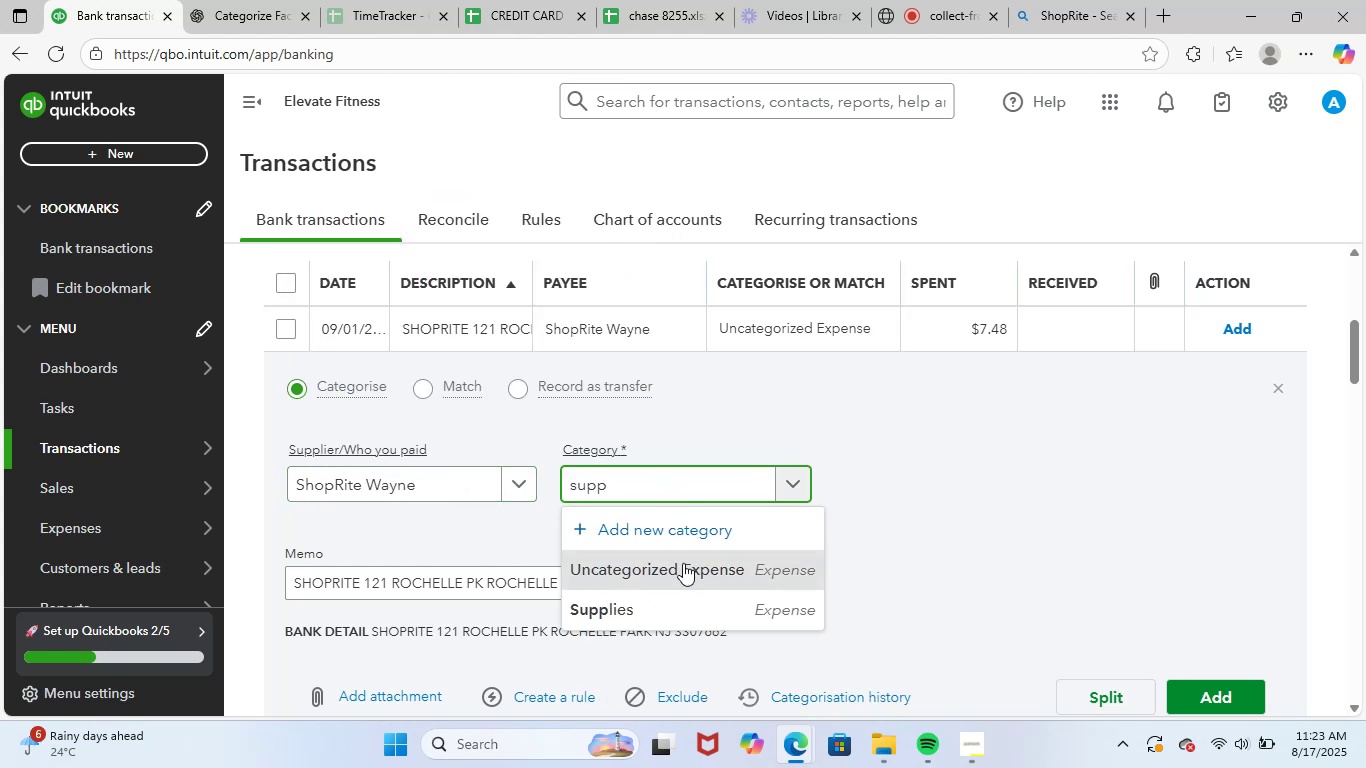 
left_click([676, 607])
 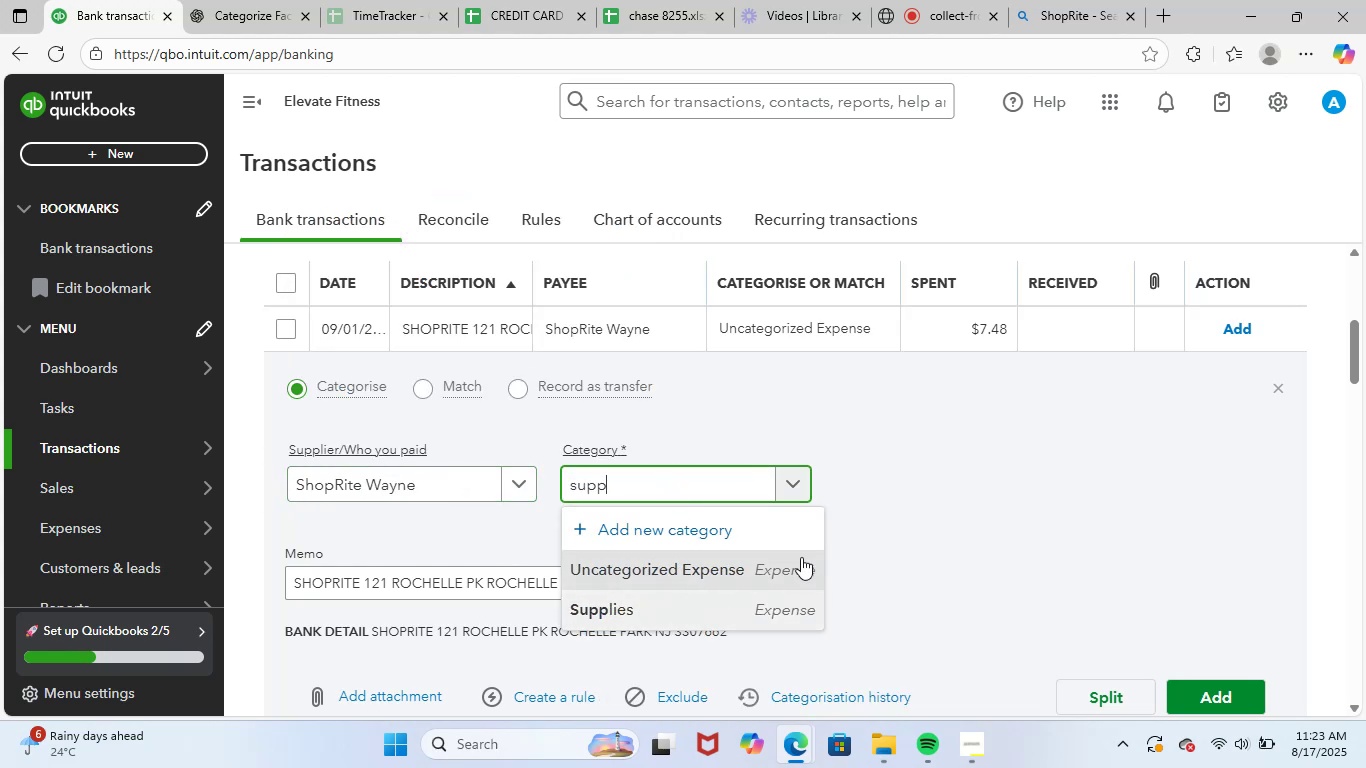 
scroll: coordinate [815, 550], scroll_direction: down, amount: 1.0
 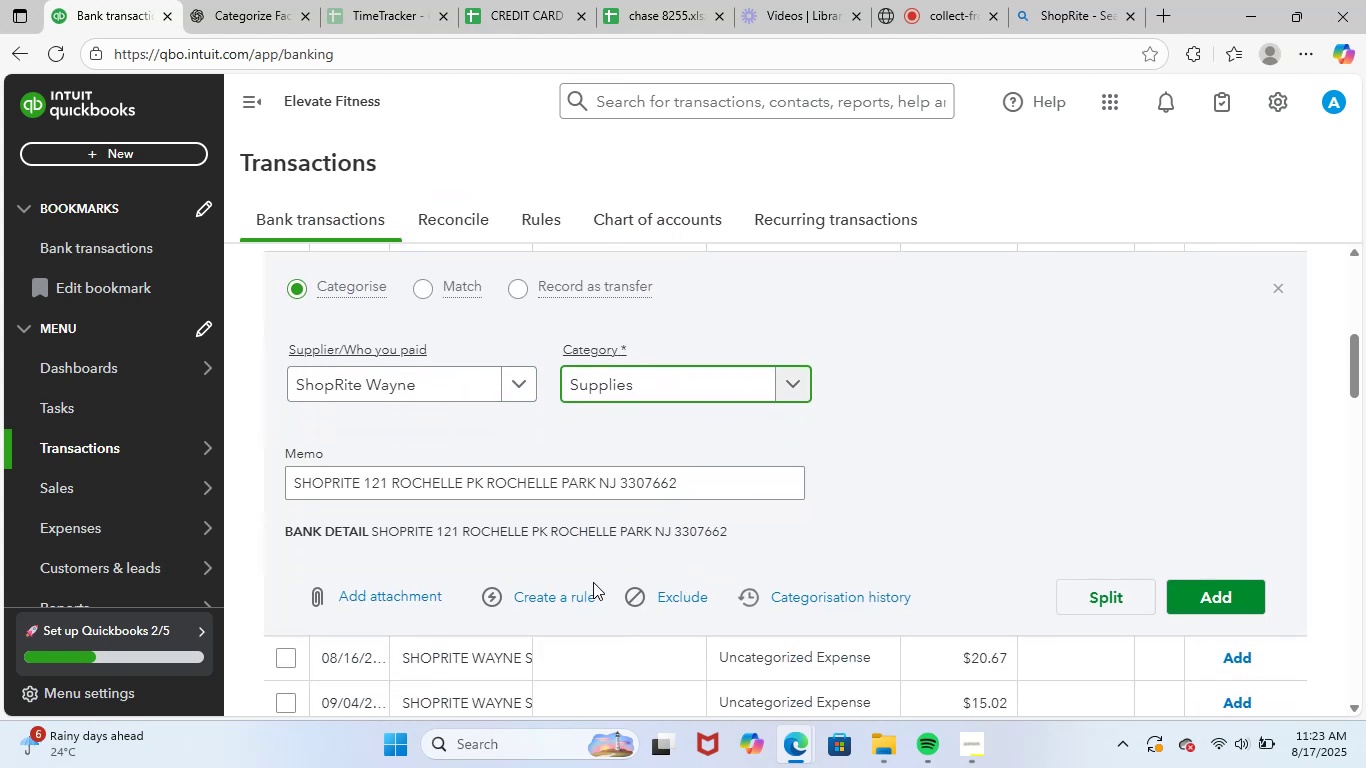 
left_click([574, 591])
 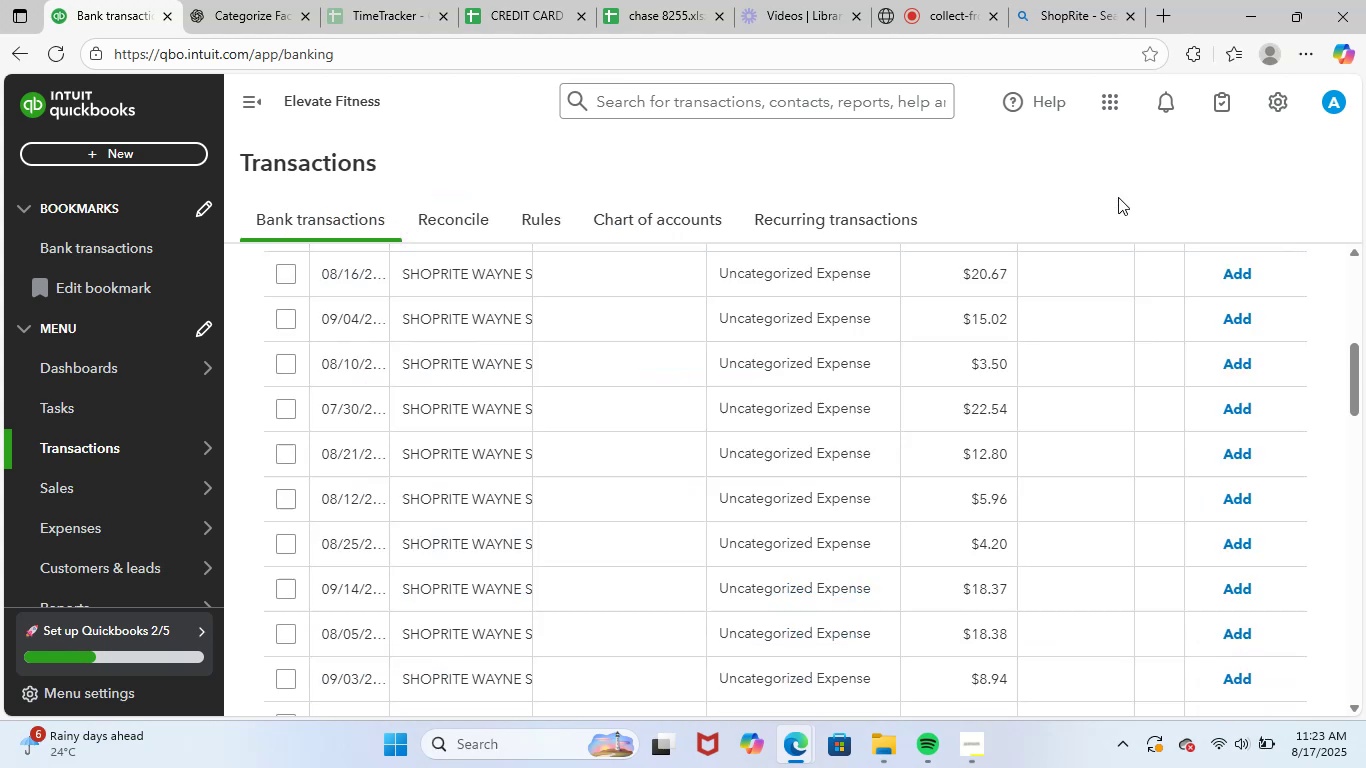 
key(Control+ControlLeft)
 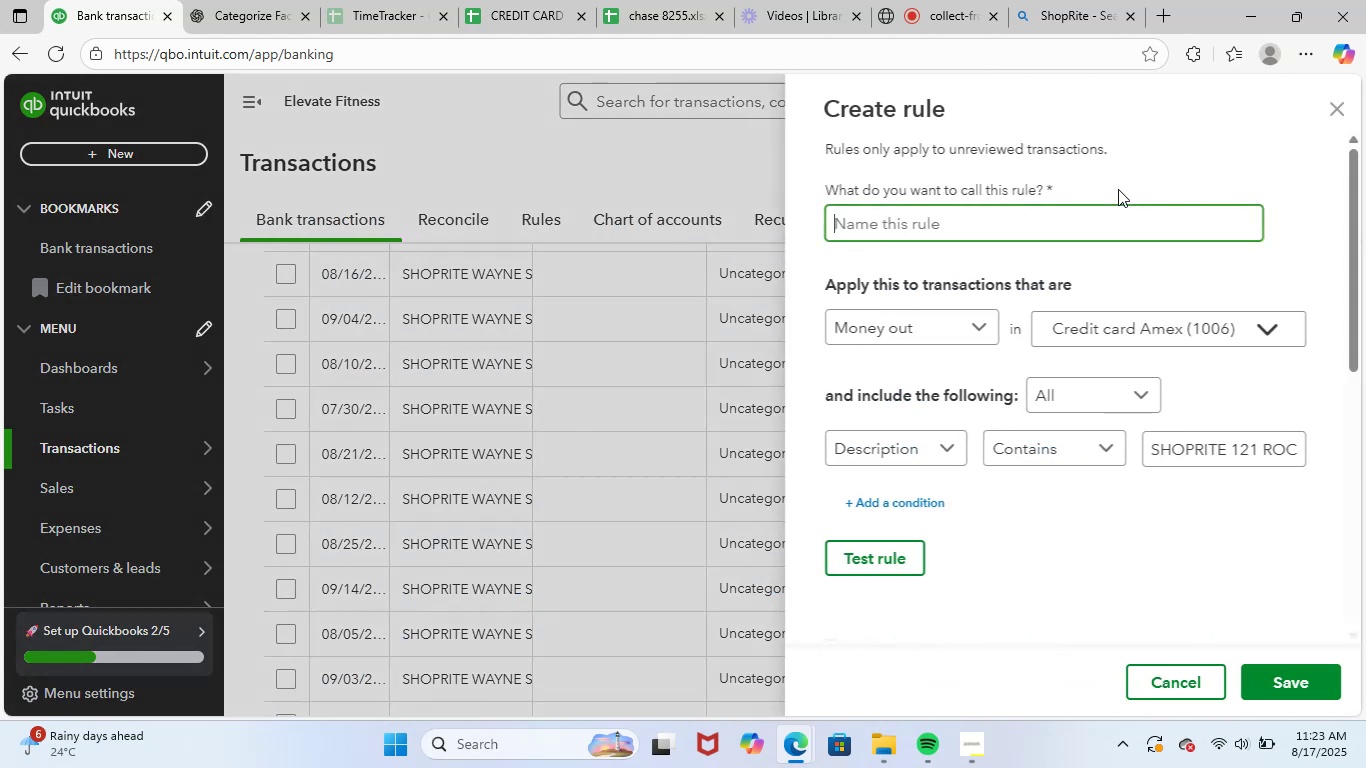 
key(Control+V)
 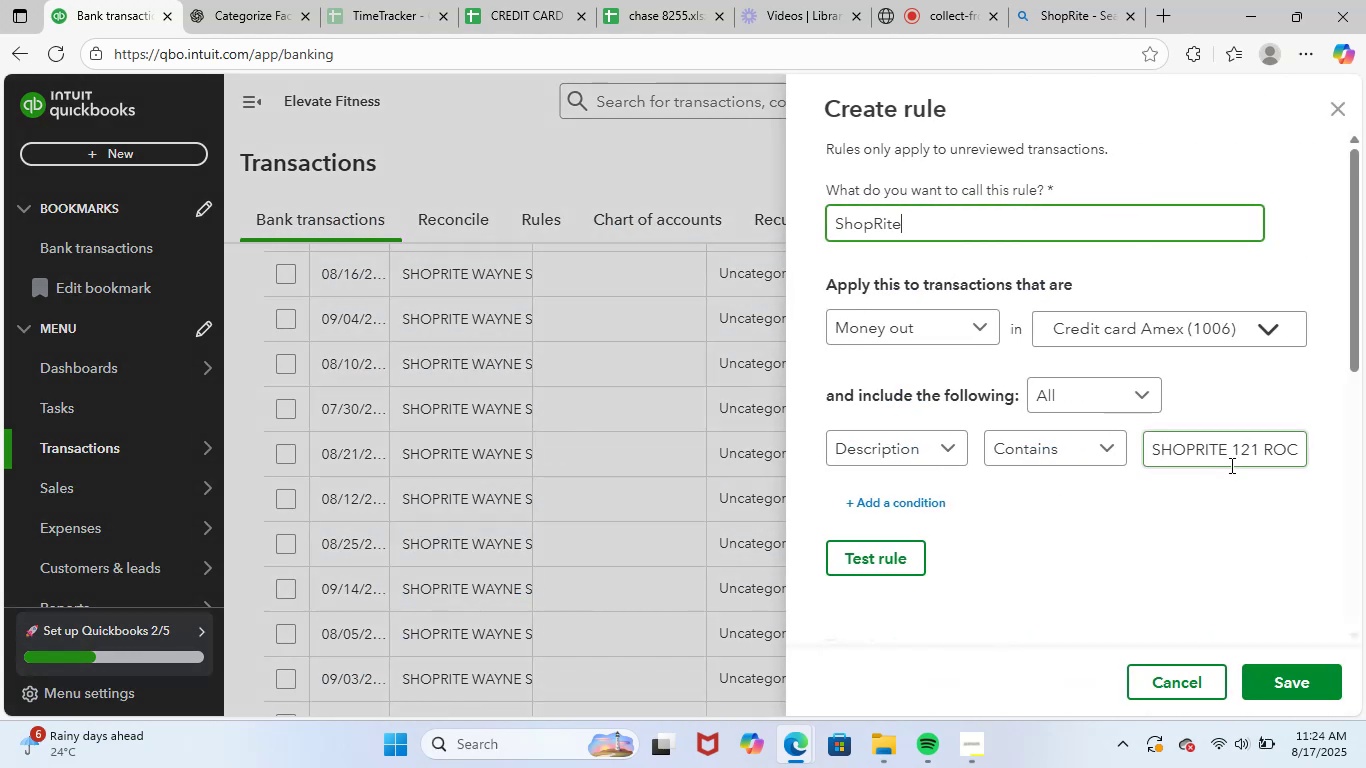 
left_click([1239, 467])
 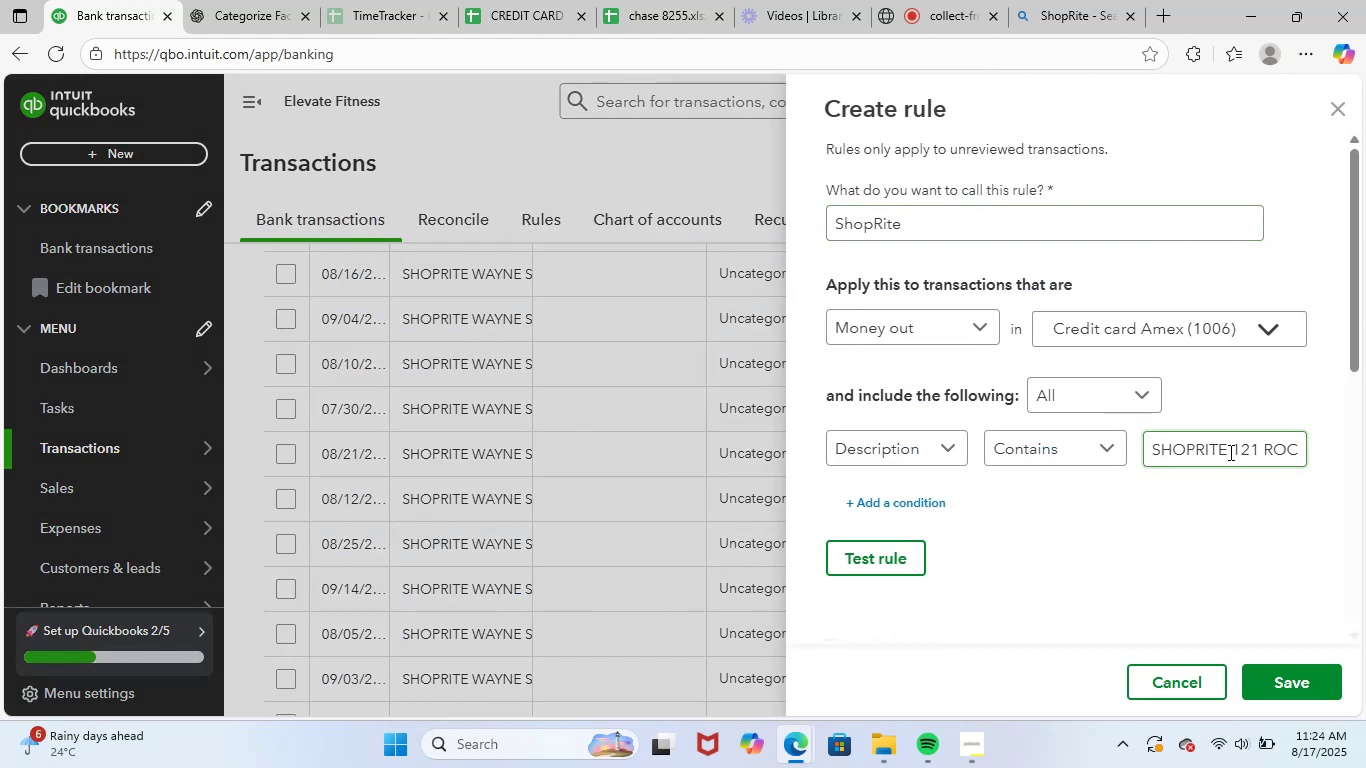 
left_click_drag(start_coordinate=[1230, 451], to_coordinate=[1365, 443])
 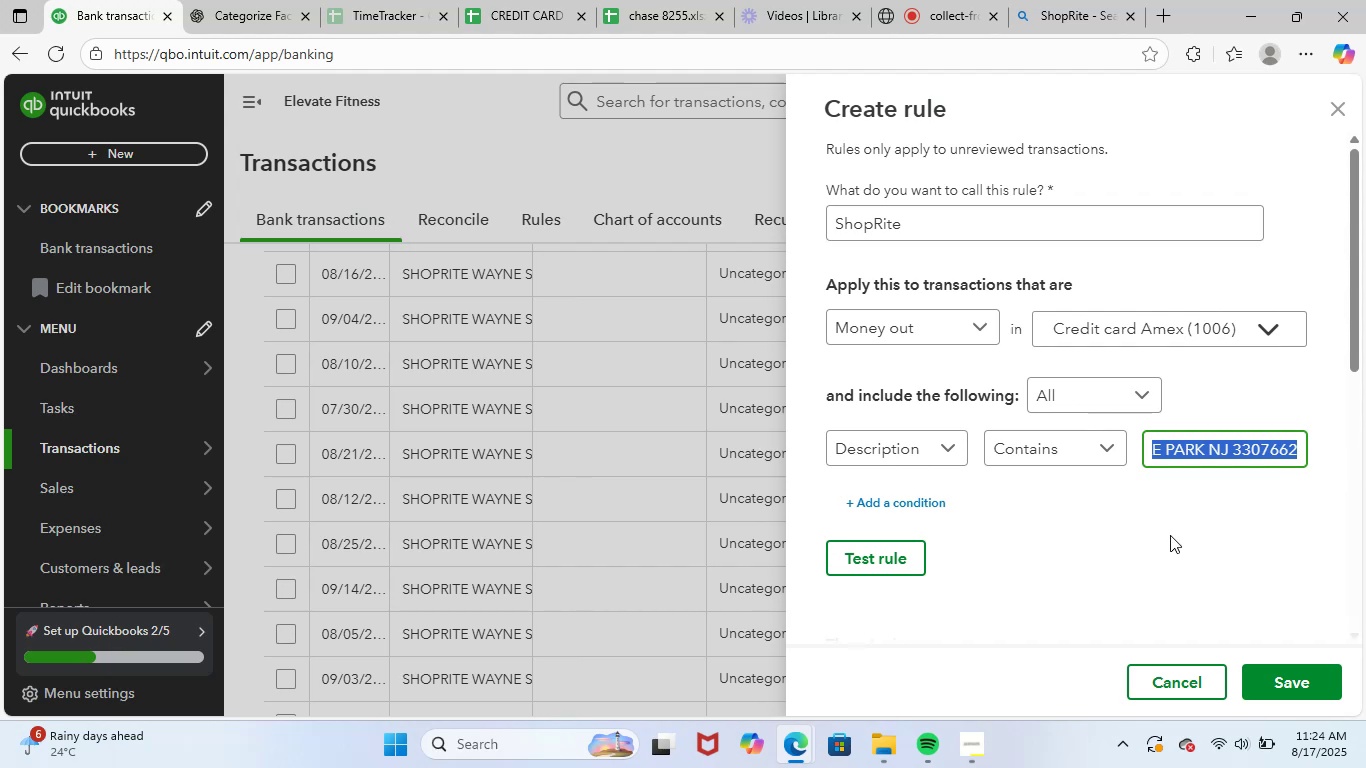 
key(Backspace)
 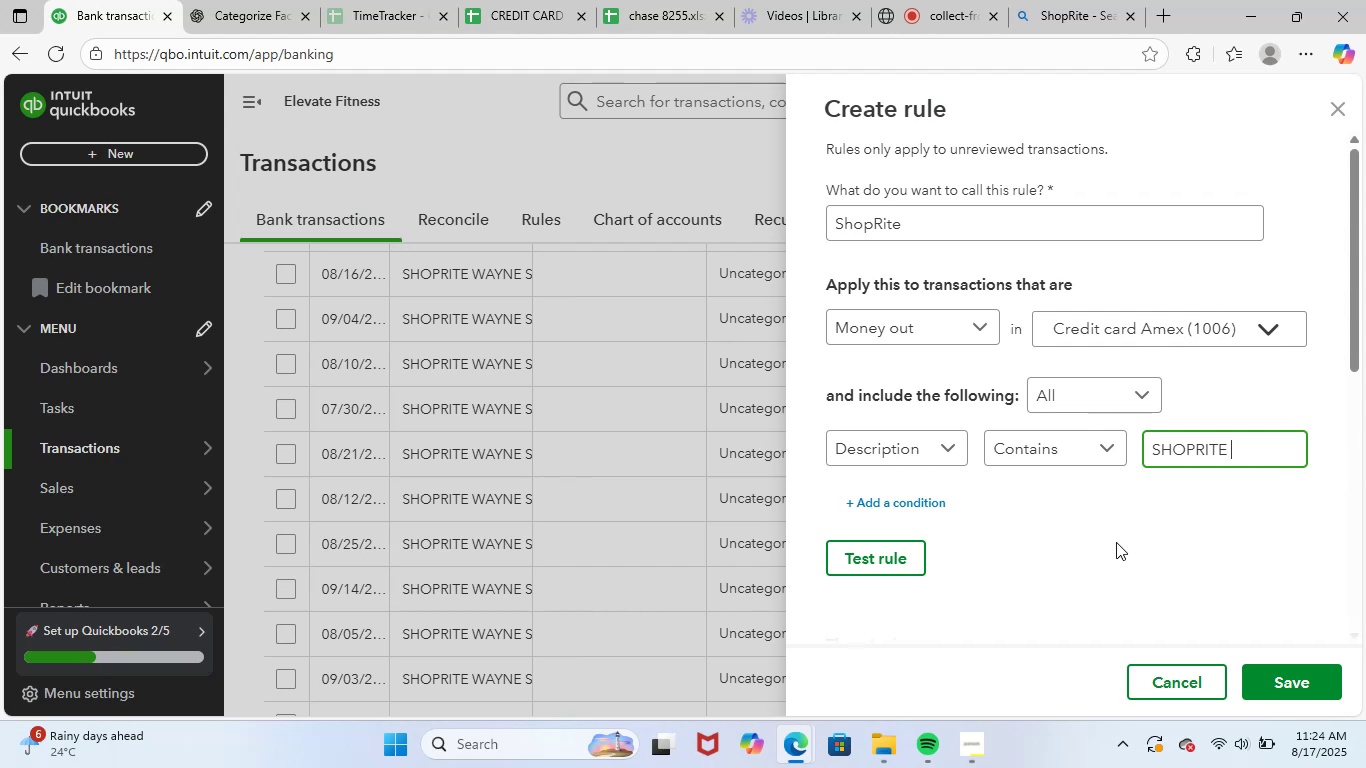 
left_click([1116, 542])
 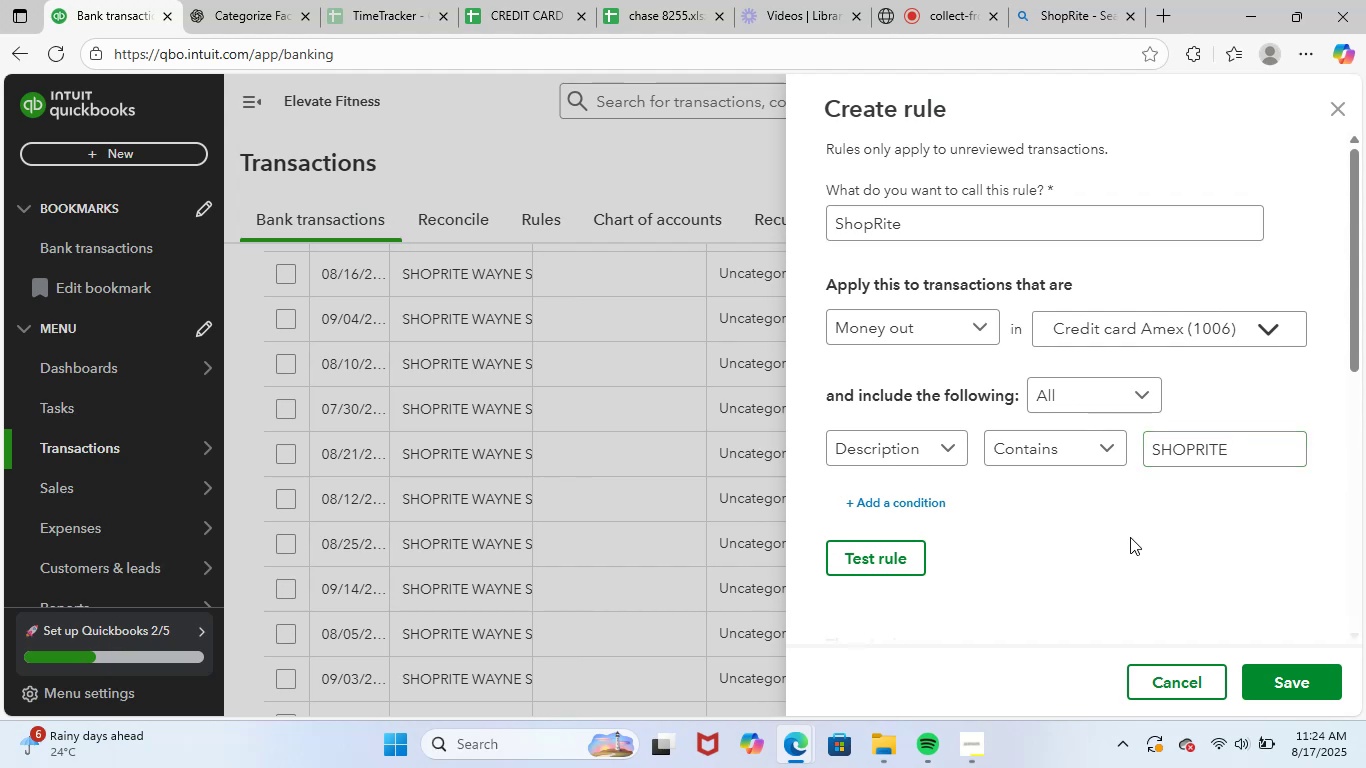 
scroll: coordinate [1139, 543], scroll_direction: down, amount: 9.0
 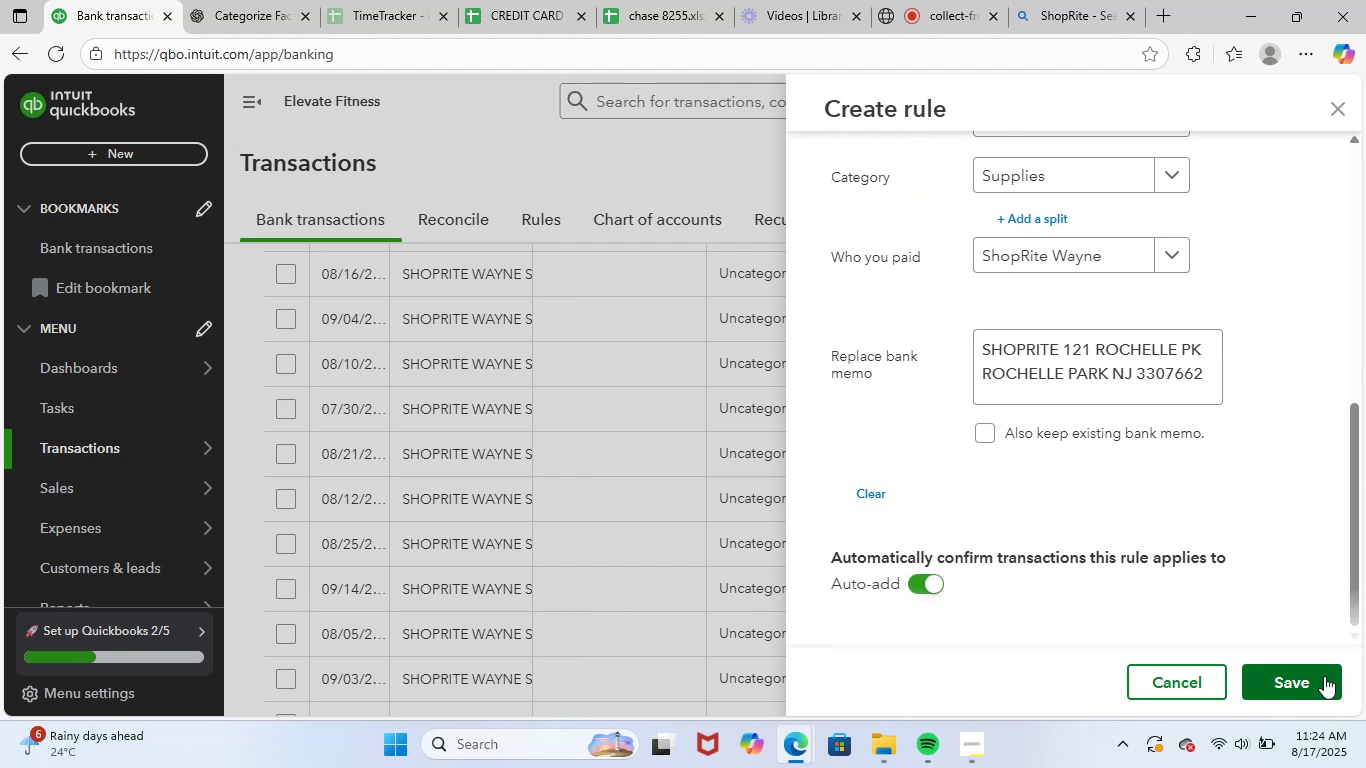 
left_click([1296, 686])
 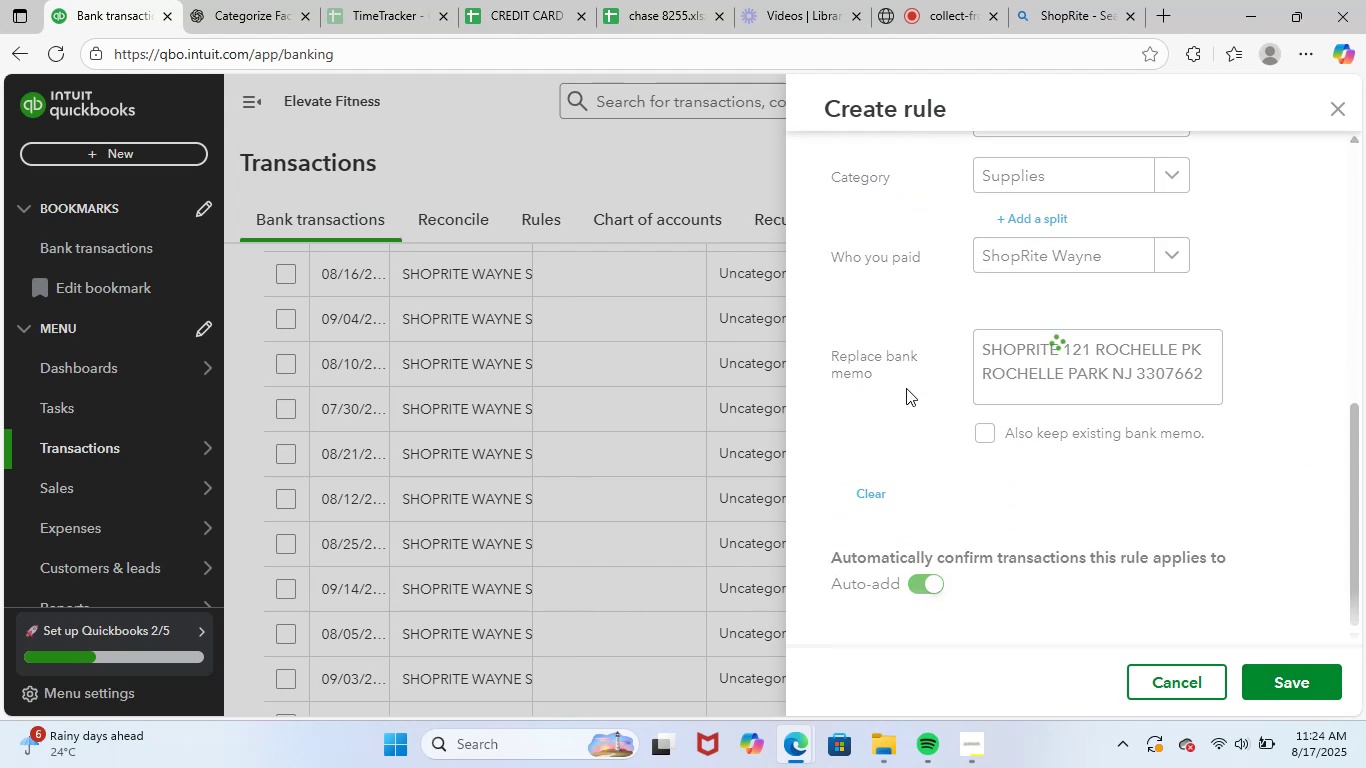 
wait(10.09)
 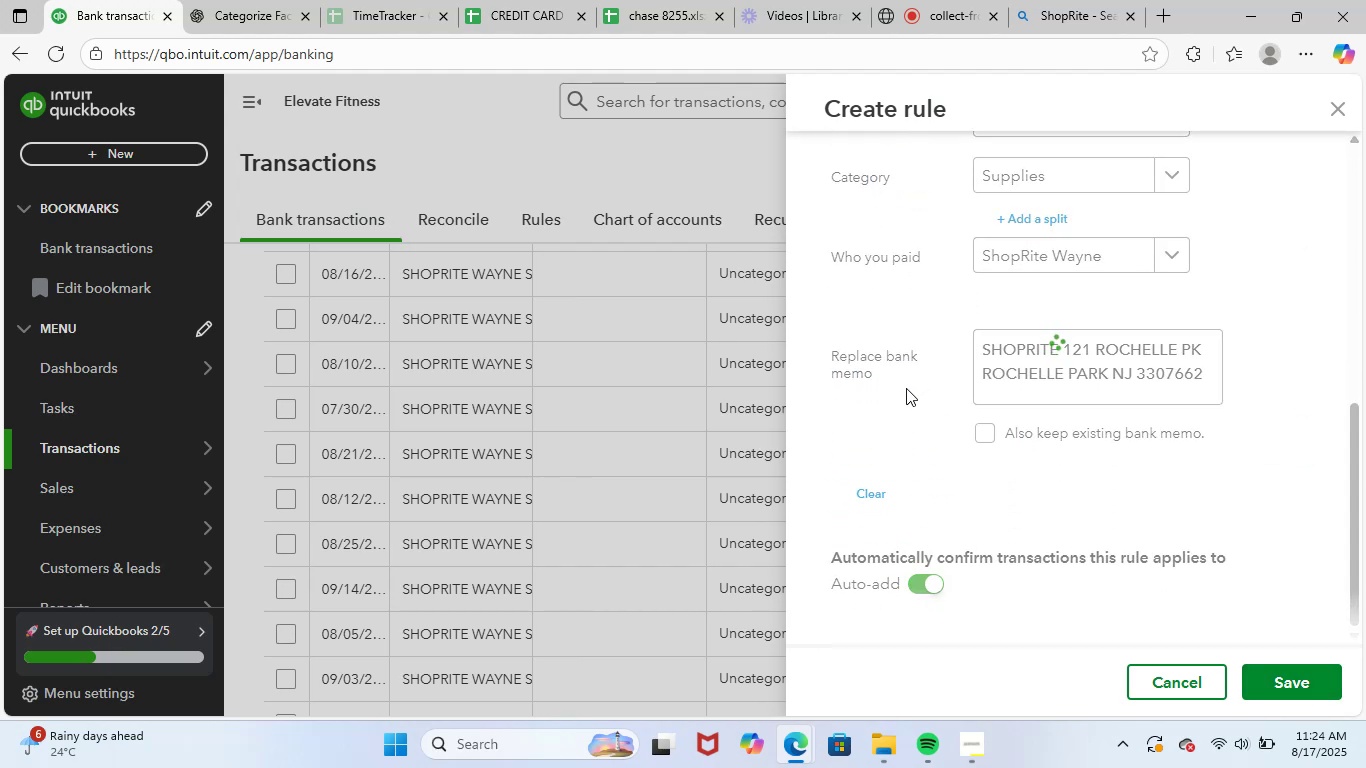 
scroll: coordinate [505, 455], scroll_direction: up, amount: 2.0
 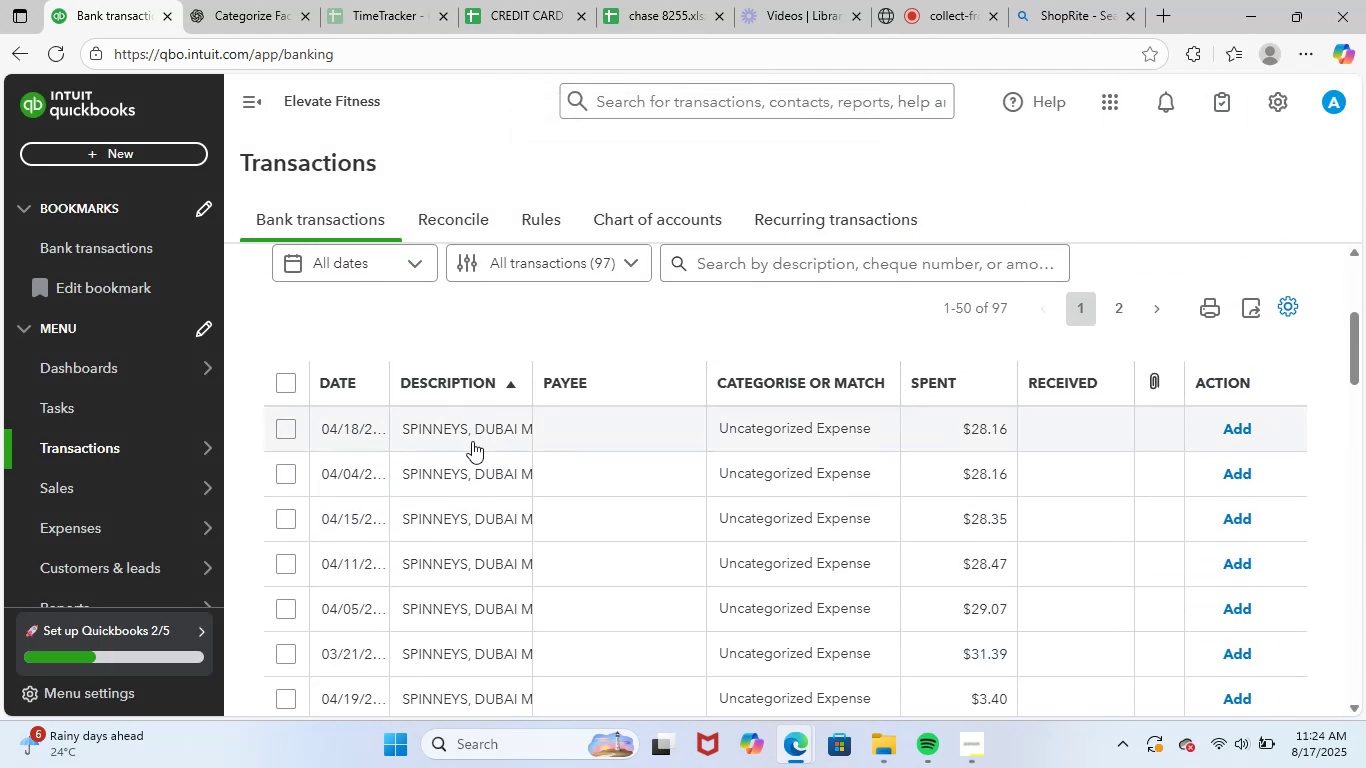 
left_click([476, 431])
 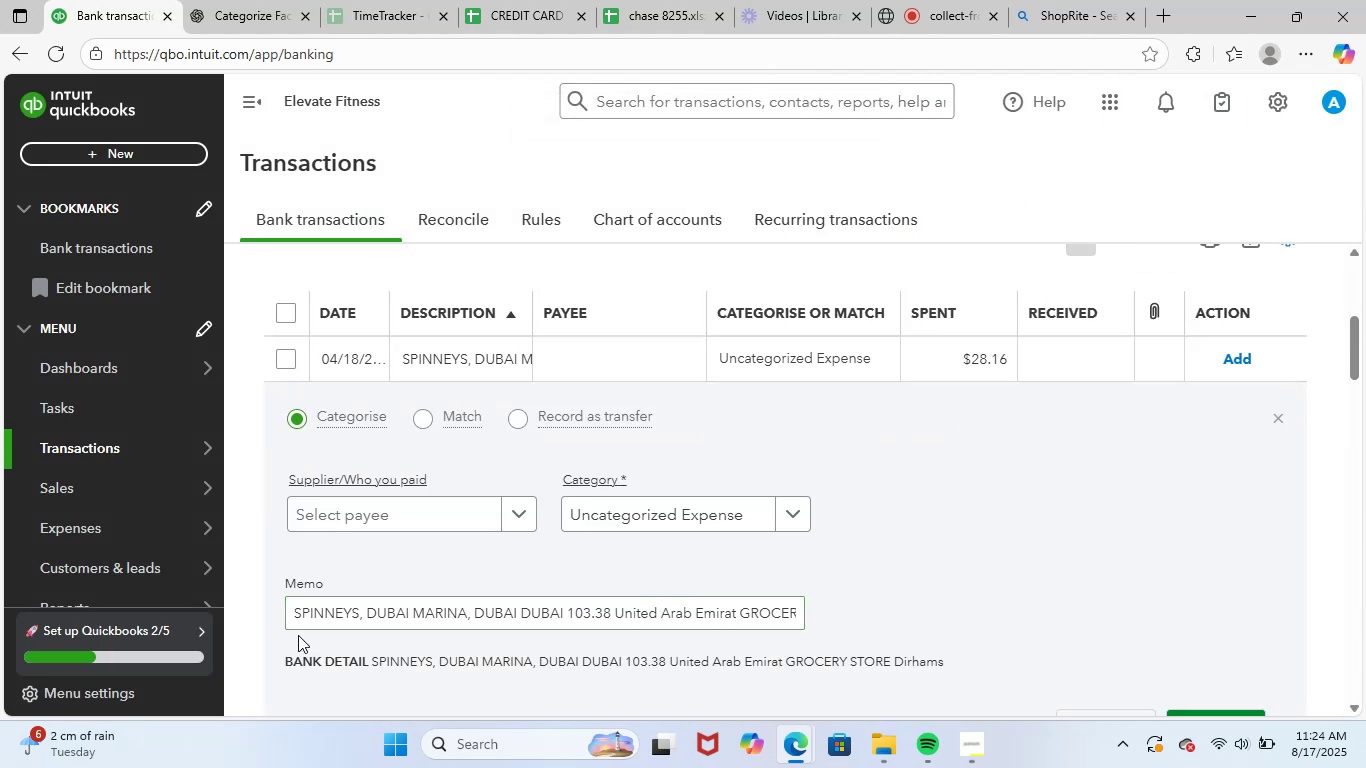 
left_click_drag(start_coordinate=[289, 616], to_coordinate=[982, 611])
 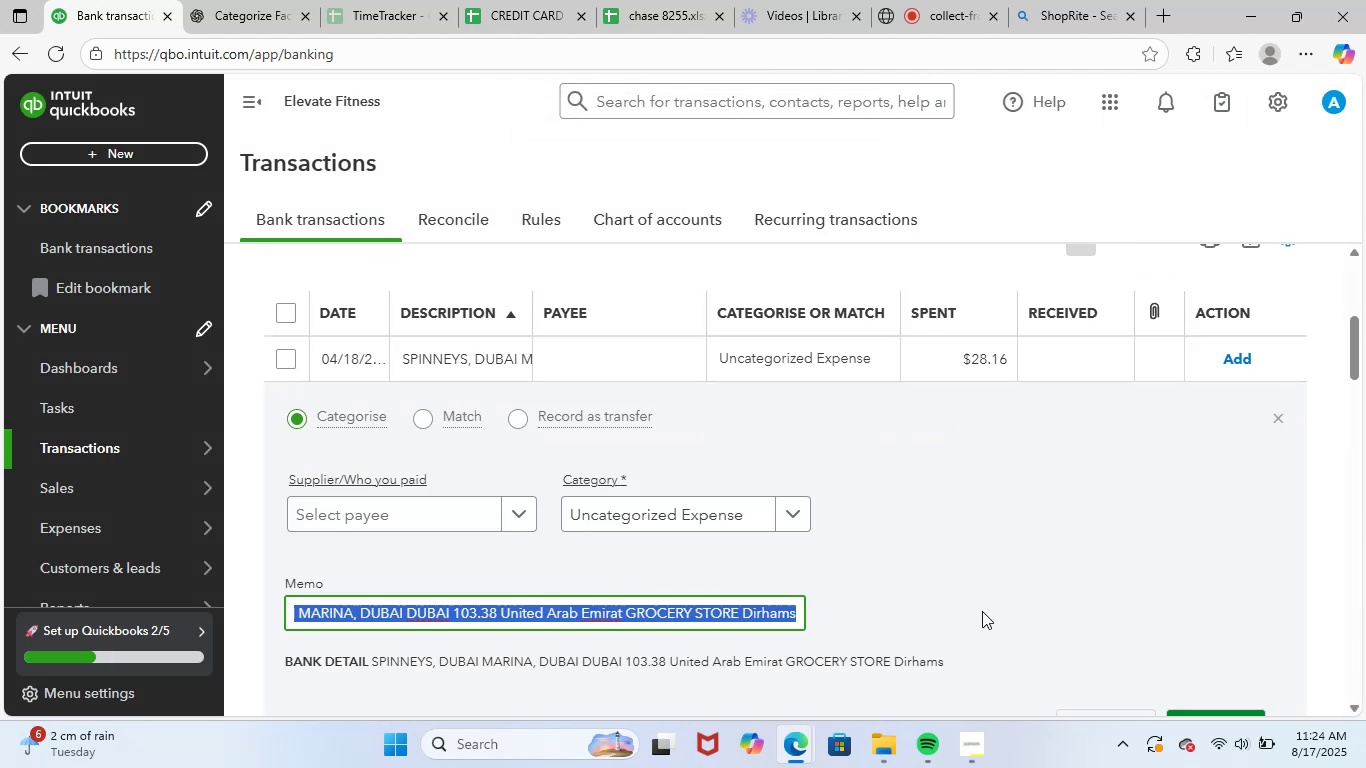 
key(Control+ControlLeft)
 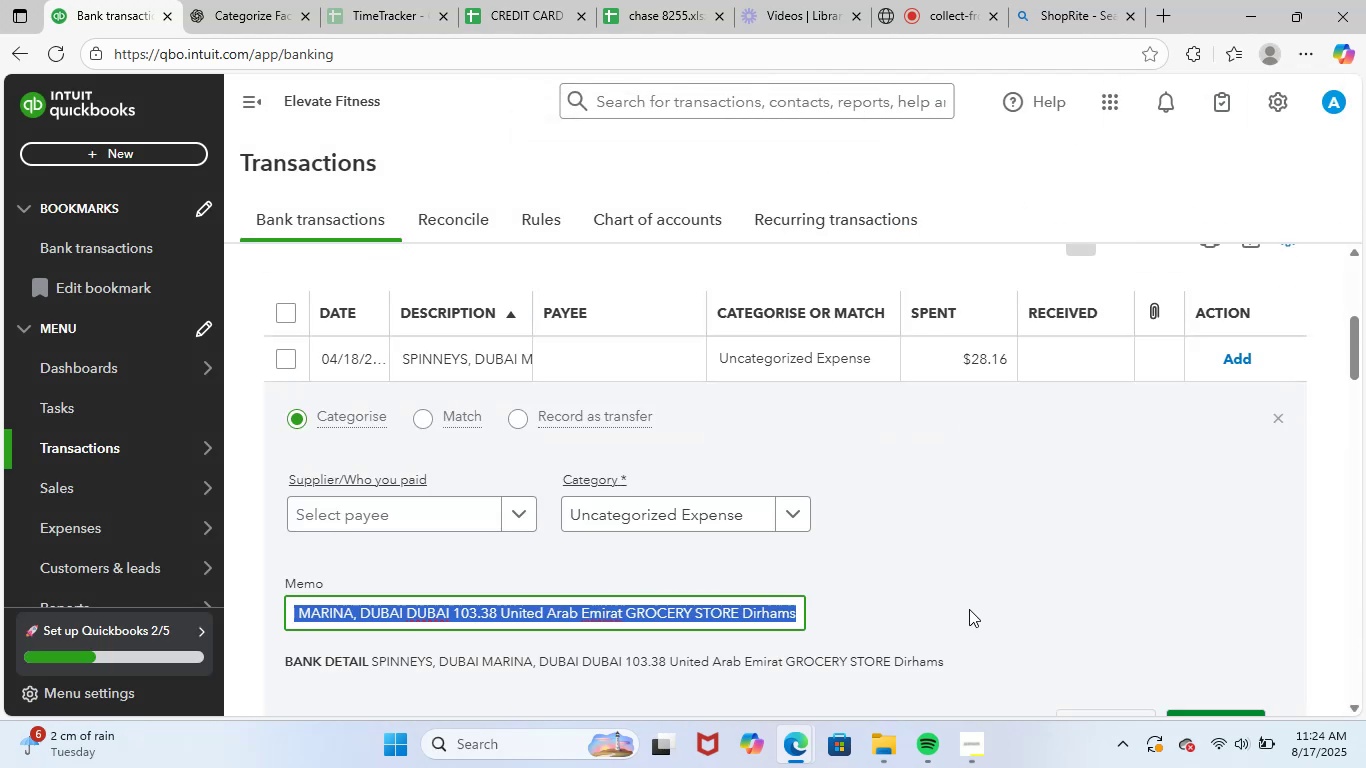 
key(Control+C)
 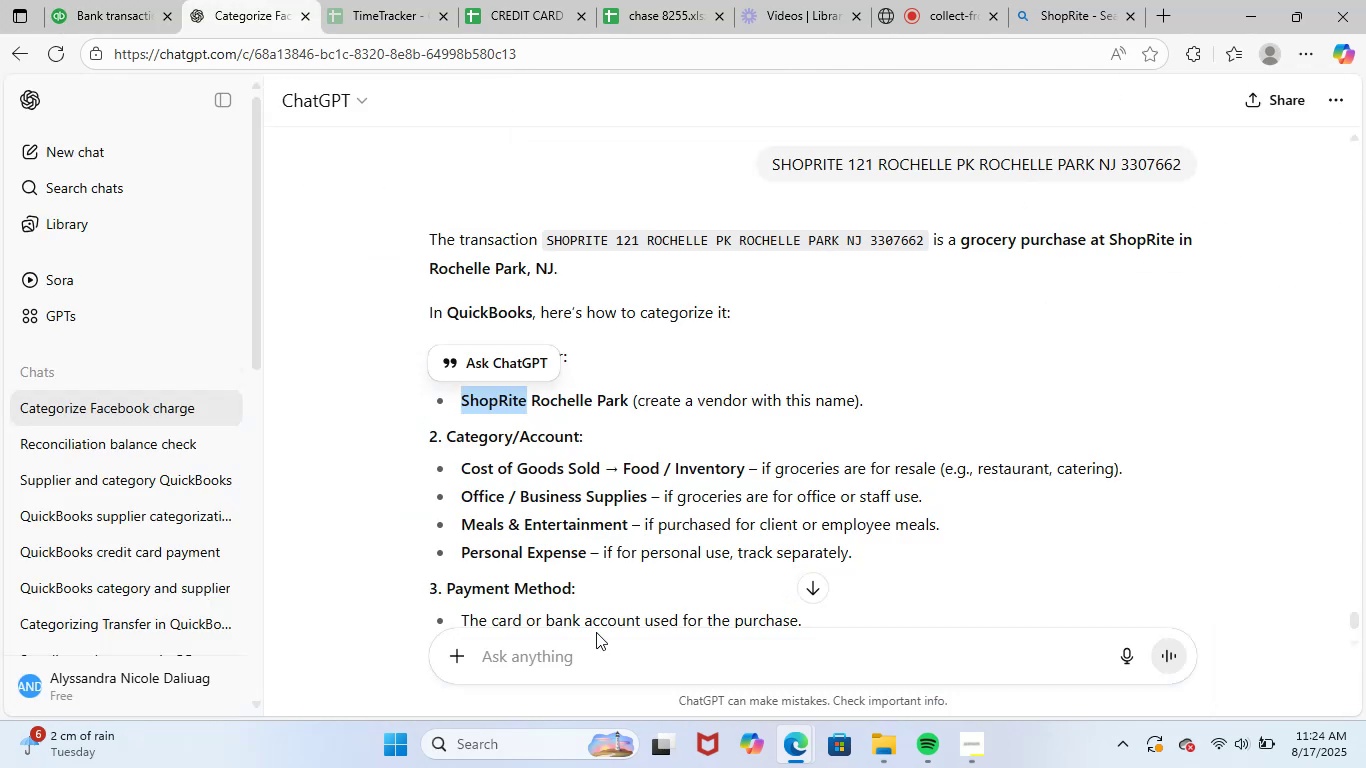 
left_click([598, 659])
 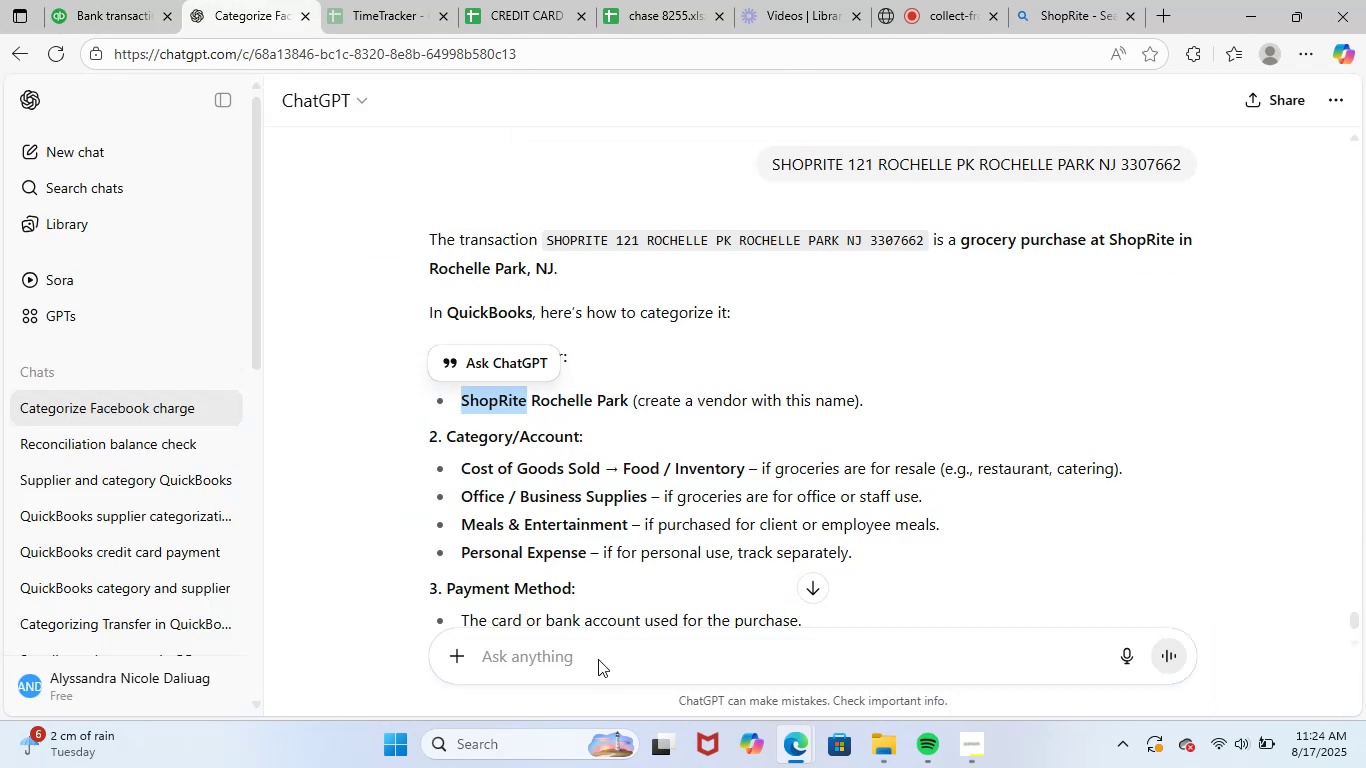 
key(Control+ControlLeft)
 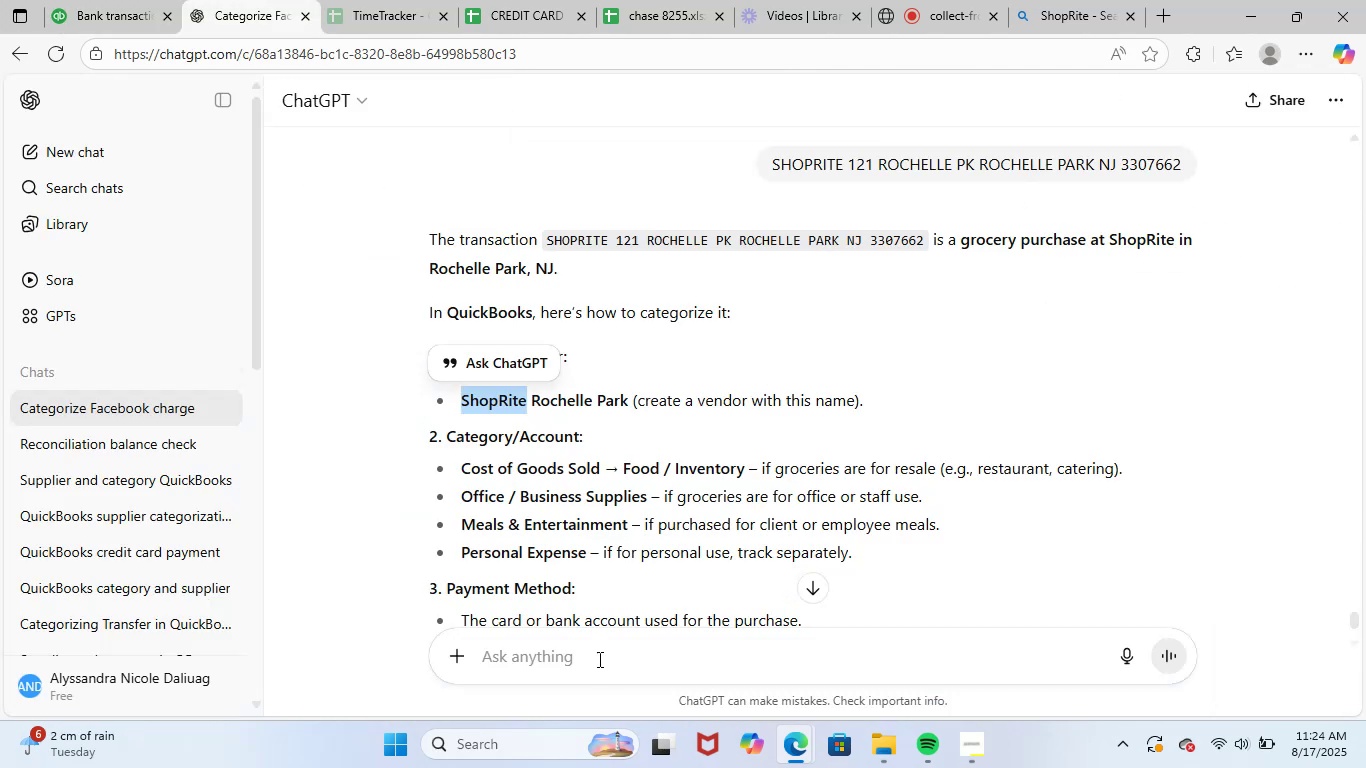 
key(Control+V)
 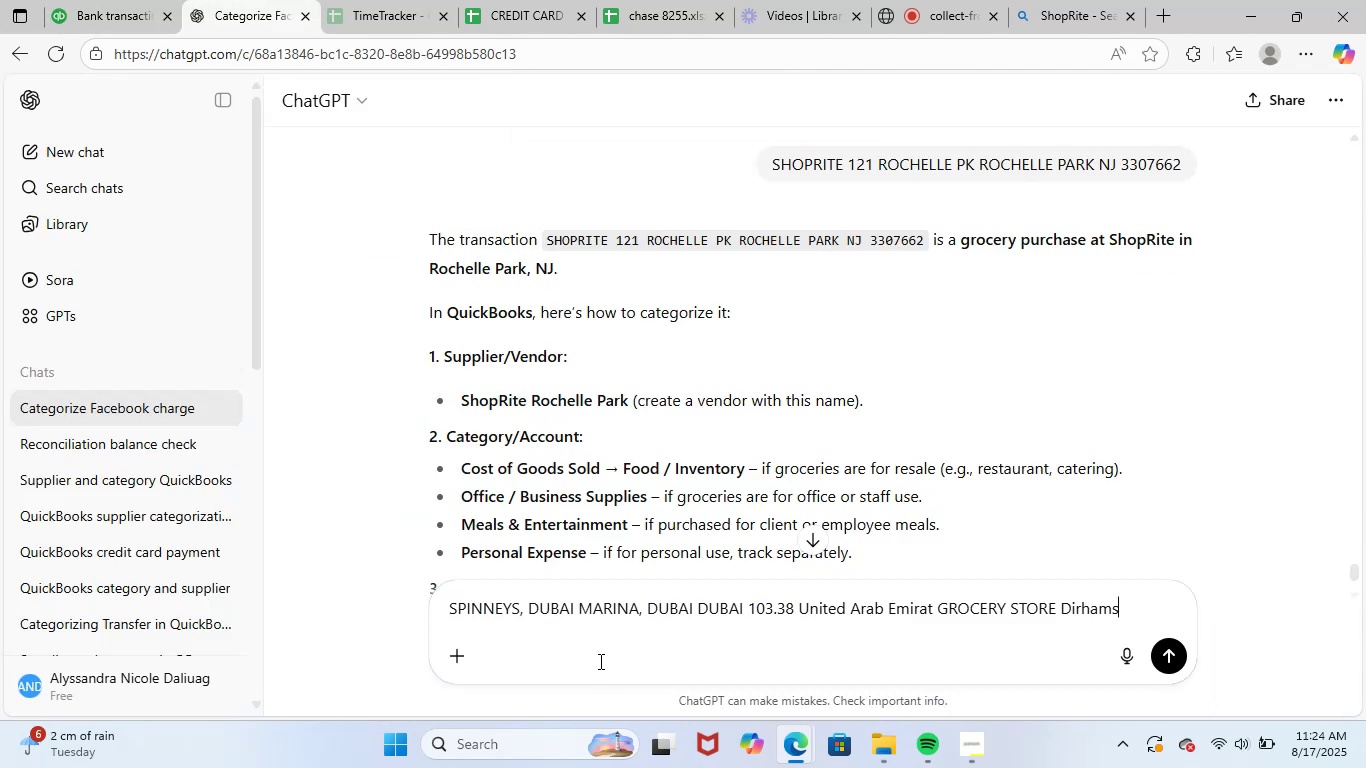 
key(NumpadEnter)
 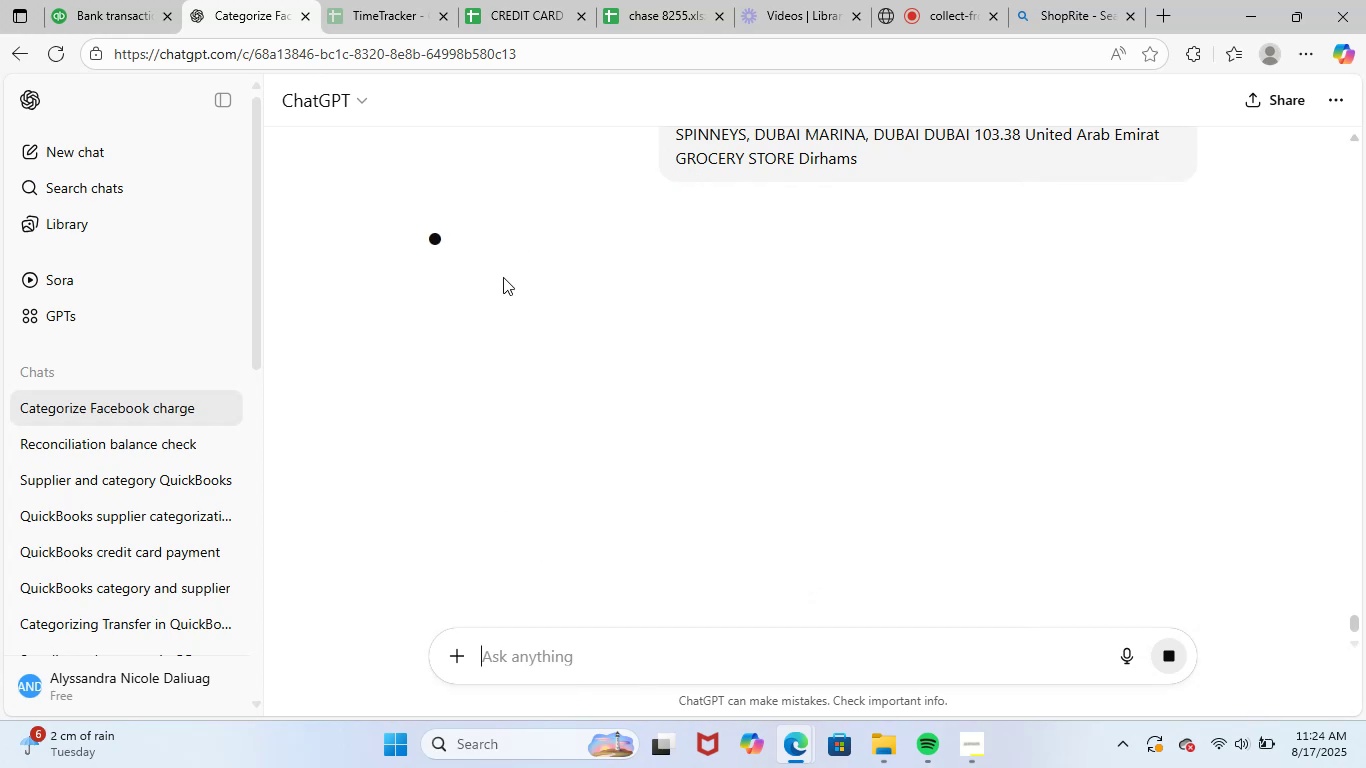 
wait(6.52)
 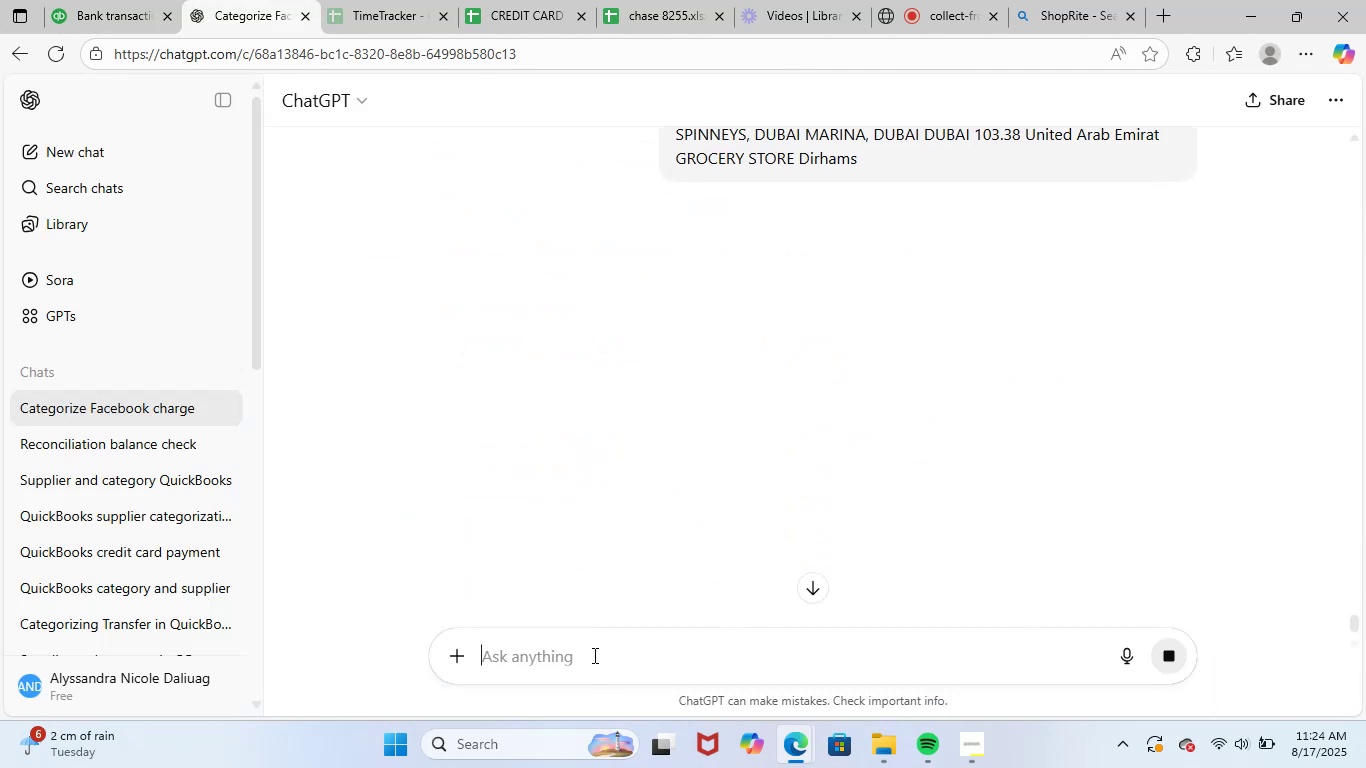 
left_click_drag(start_coordinate=[466, 398], to_coordinate=[628, 402])
 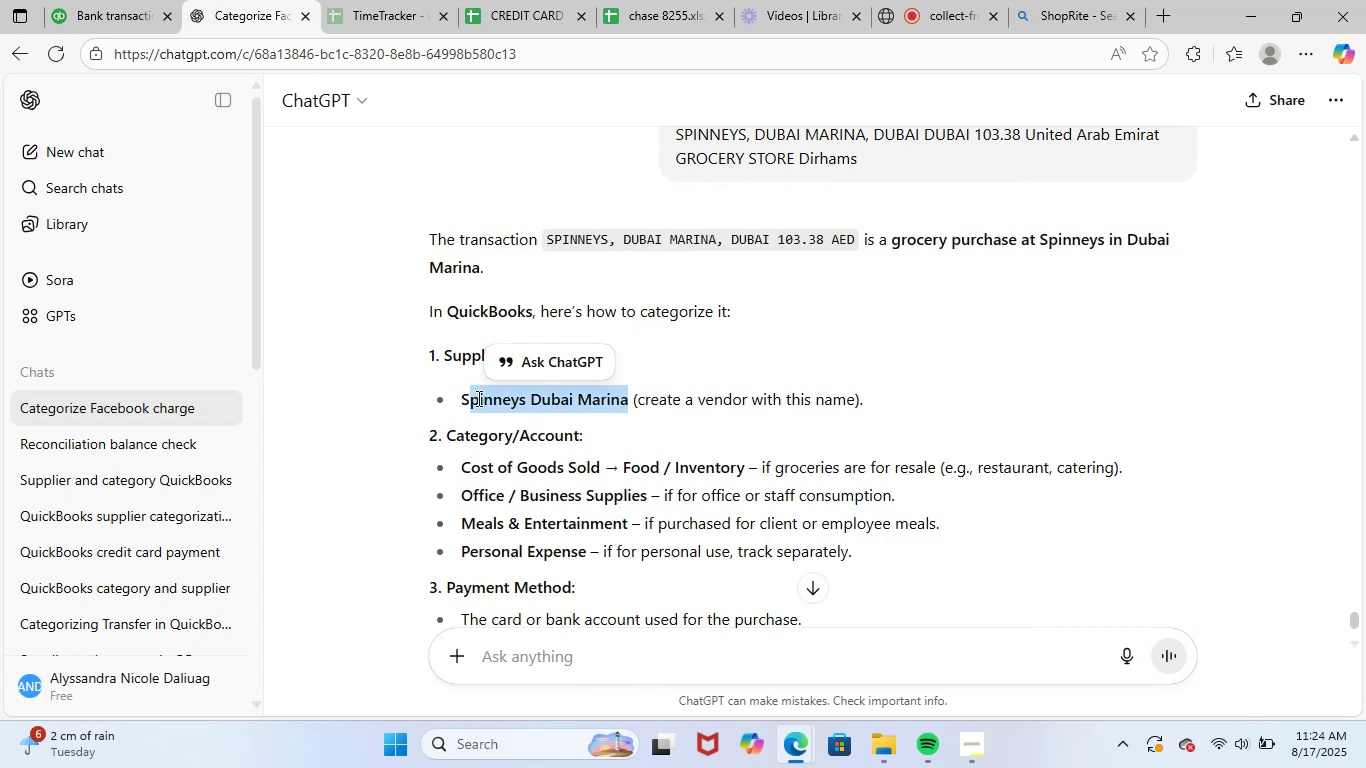 
left_click_drag(start_coordinate=[465, 402], to_coordinate=[627, 403])
 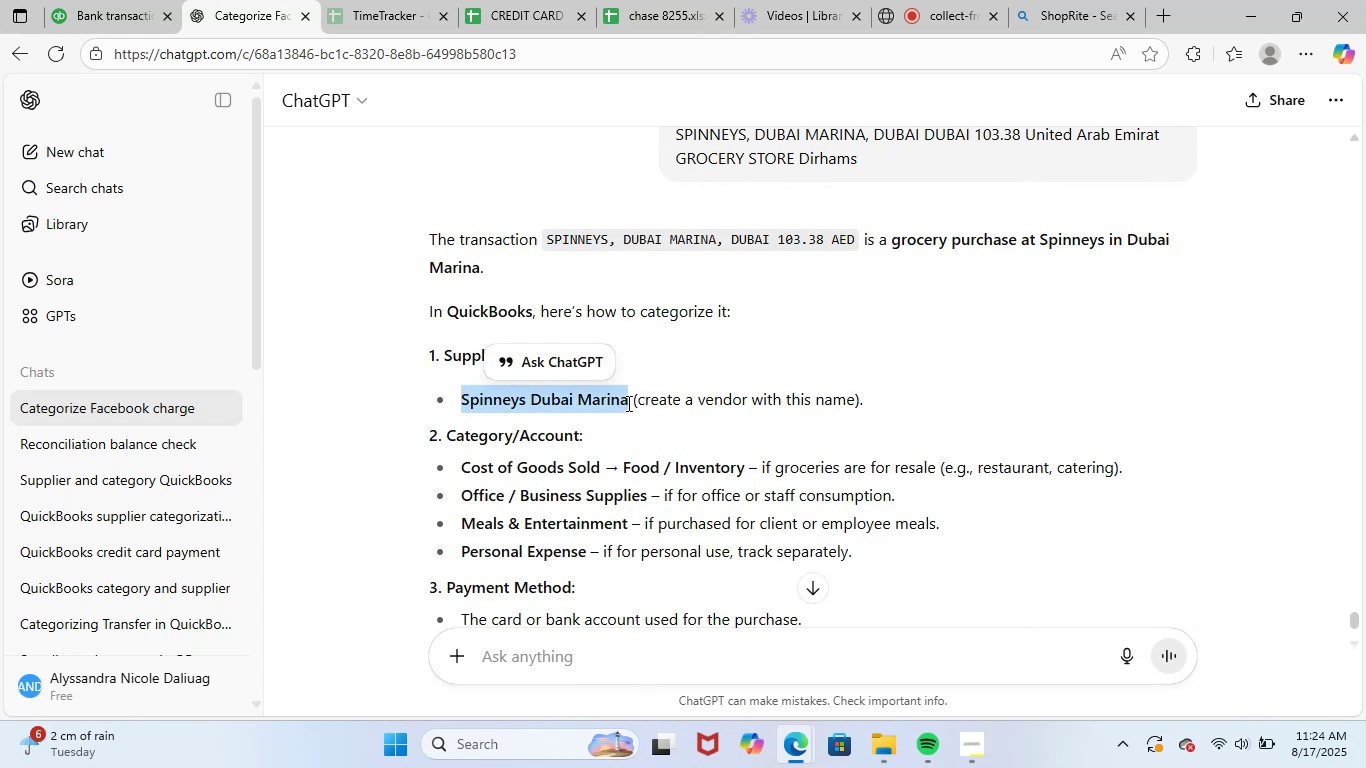 
key(Control+ControlLeft)
 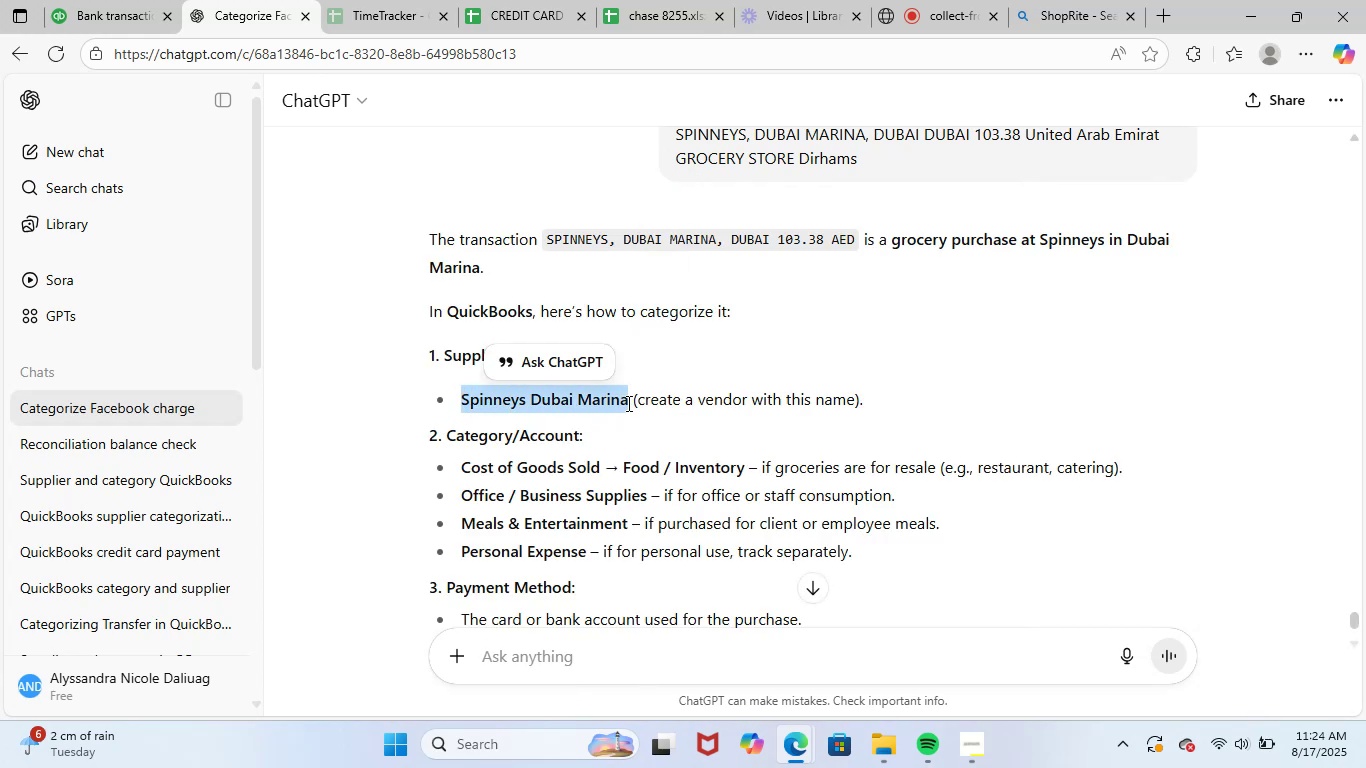 
key(Control+C)
 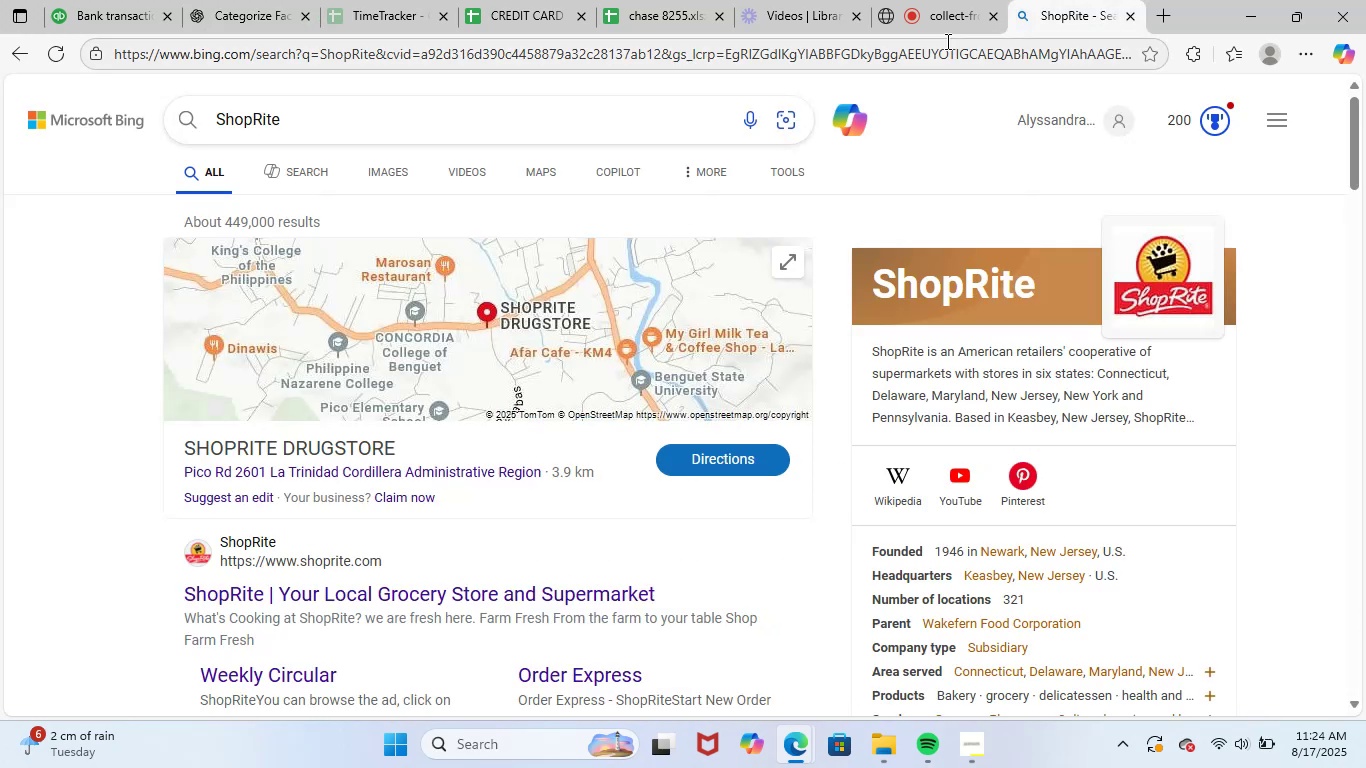 
key(Control+ControlLeft)
 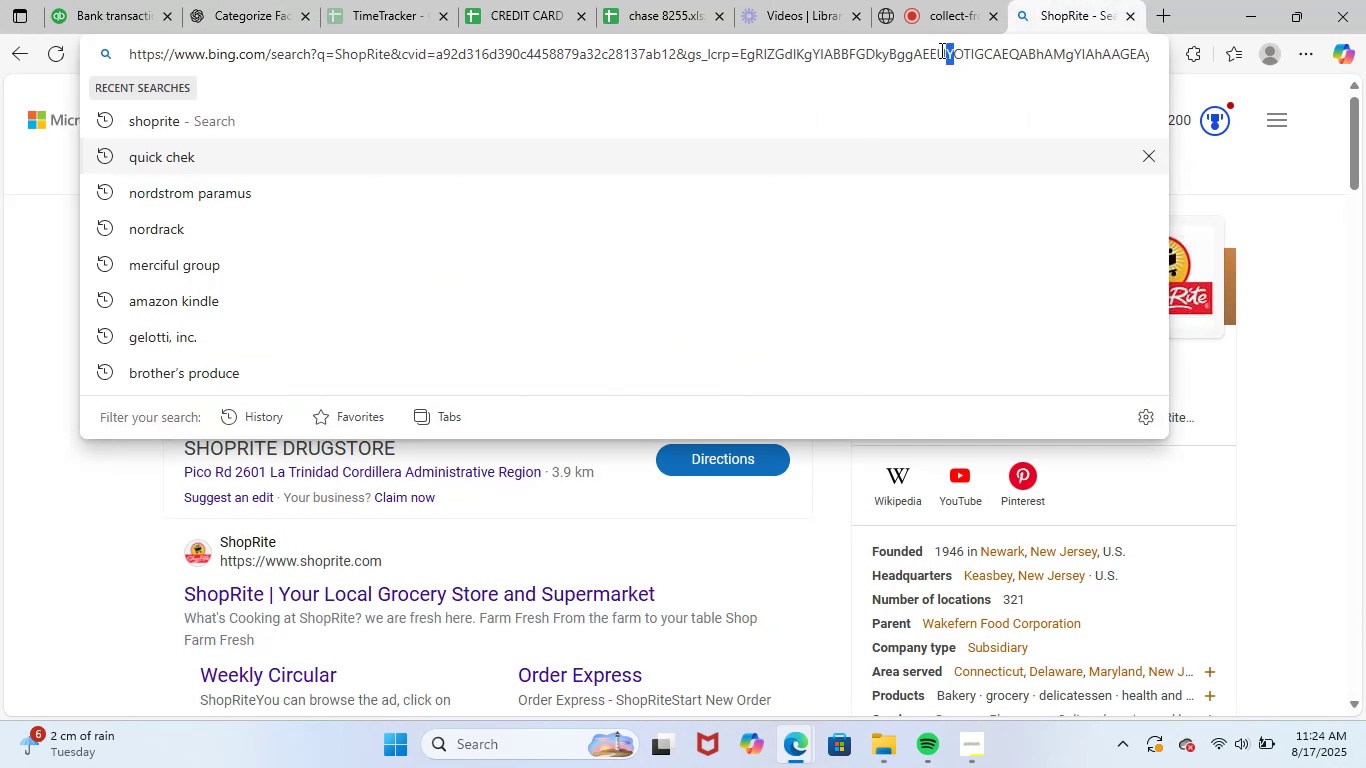 
key(Control+V)
 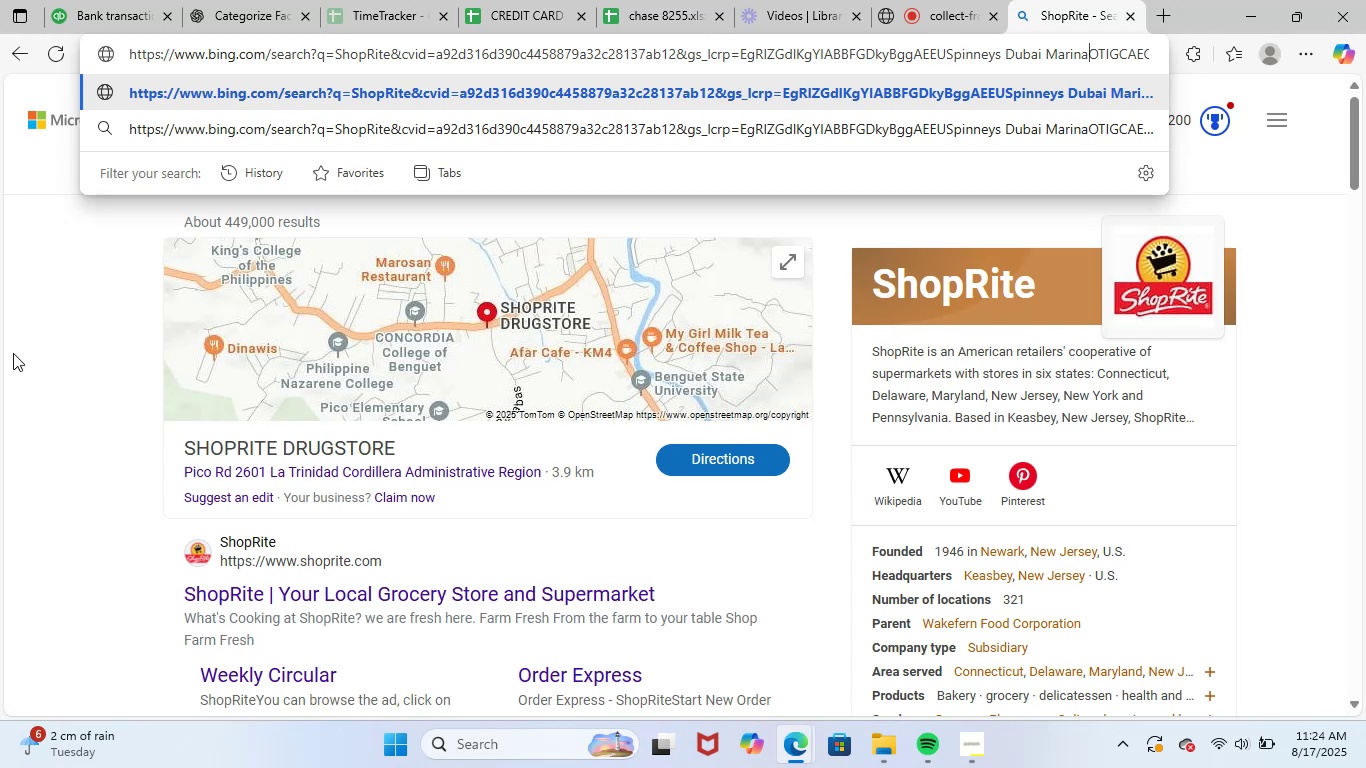 
double_click([407, 56])
 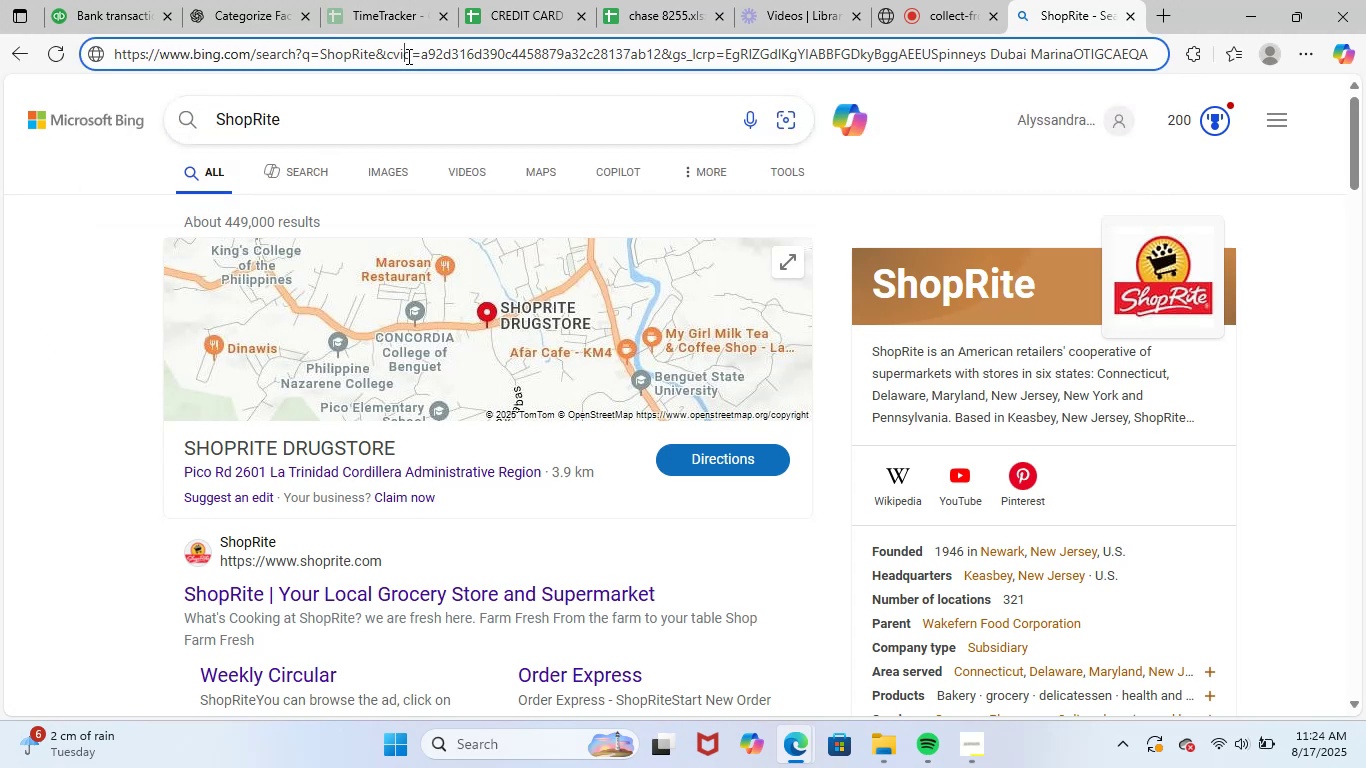 
key(Control+ControlLeft)
 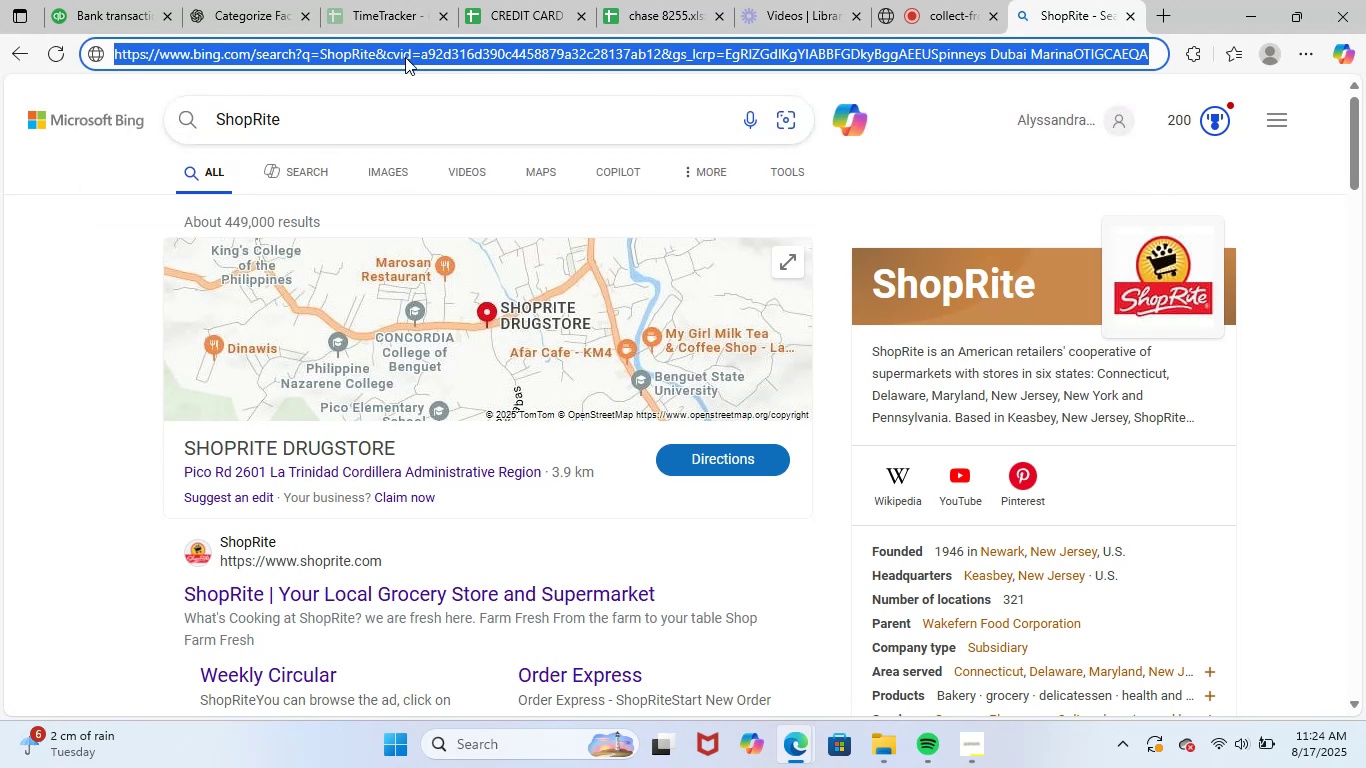 
key(Control+V)
 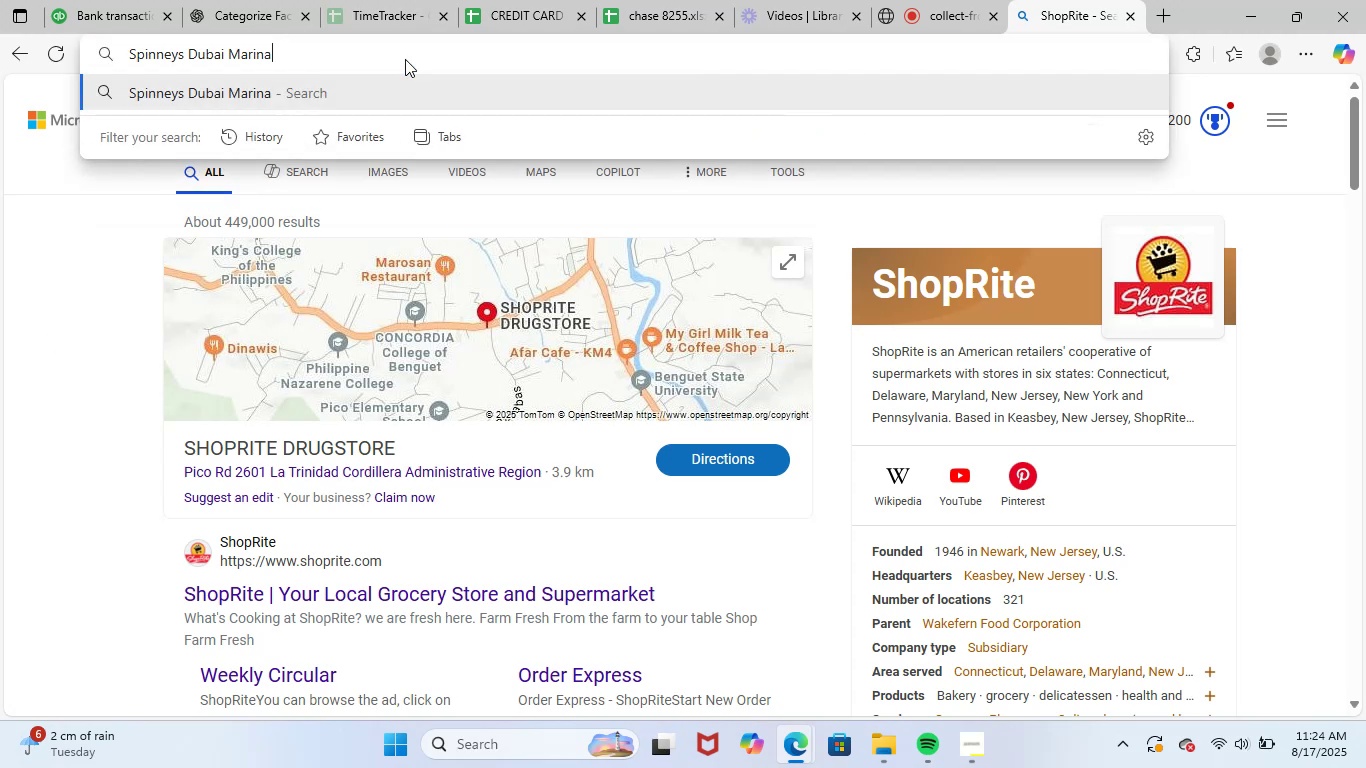 
key(NumpadEnter)
 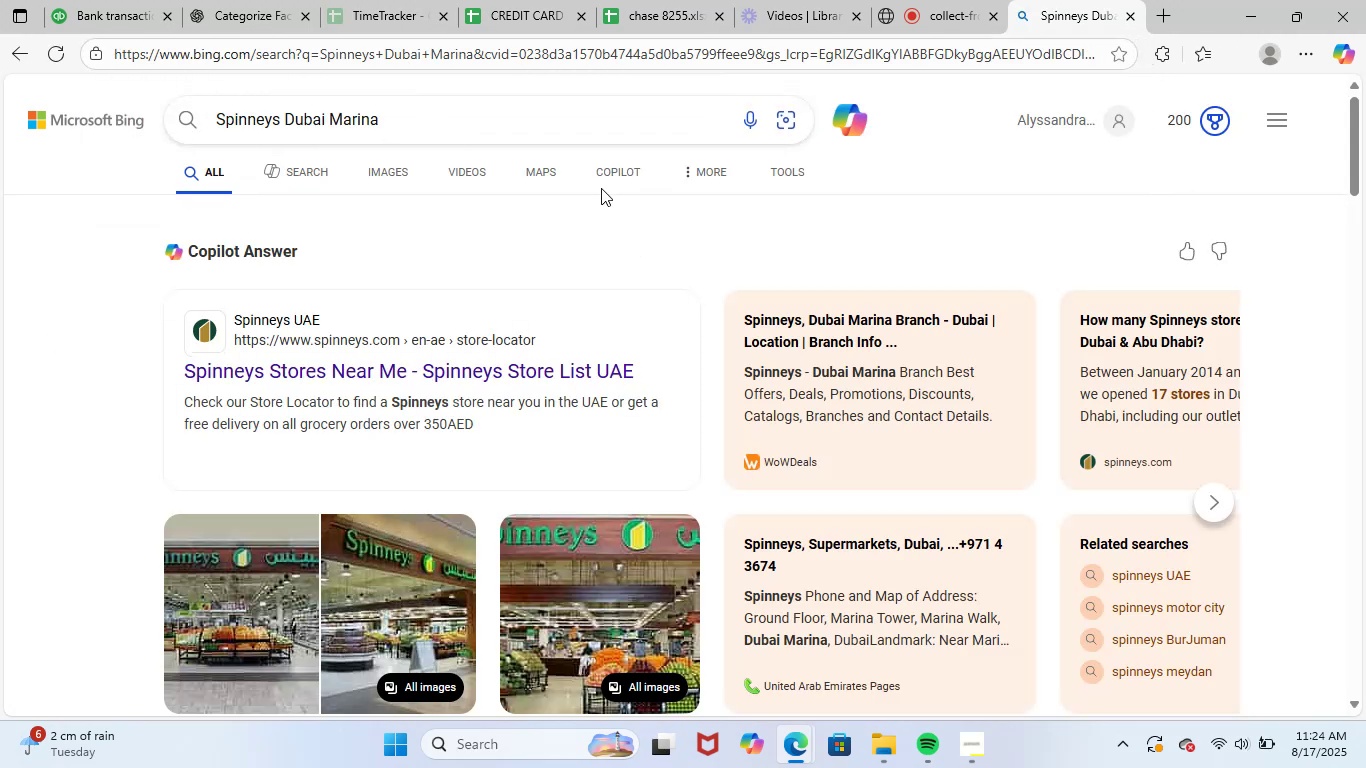 
scroll: coordinate [618, 460], scroll_direction: down, amount: 2.0
 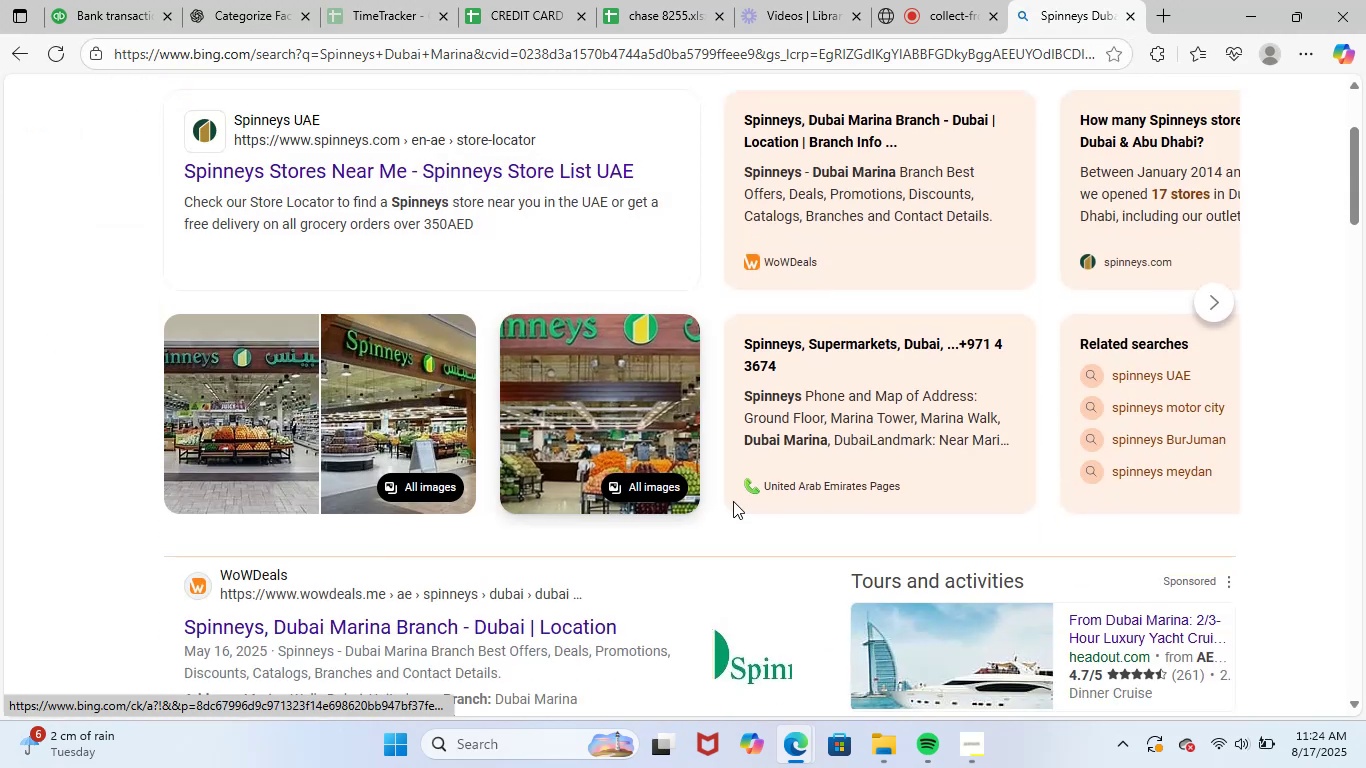 
scroll: coordinate [525, 422], scroll_direction: up, amount: 2.0
 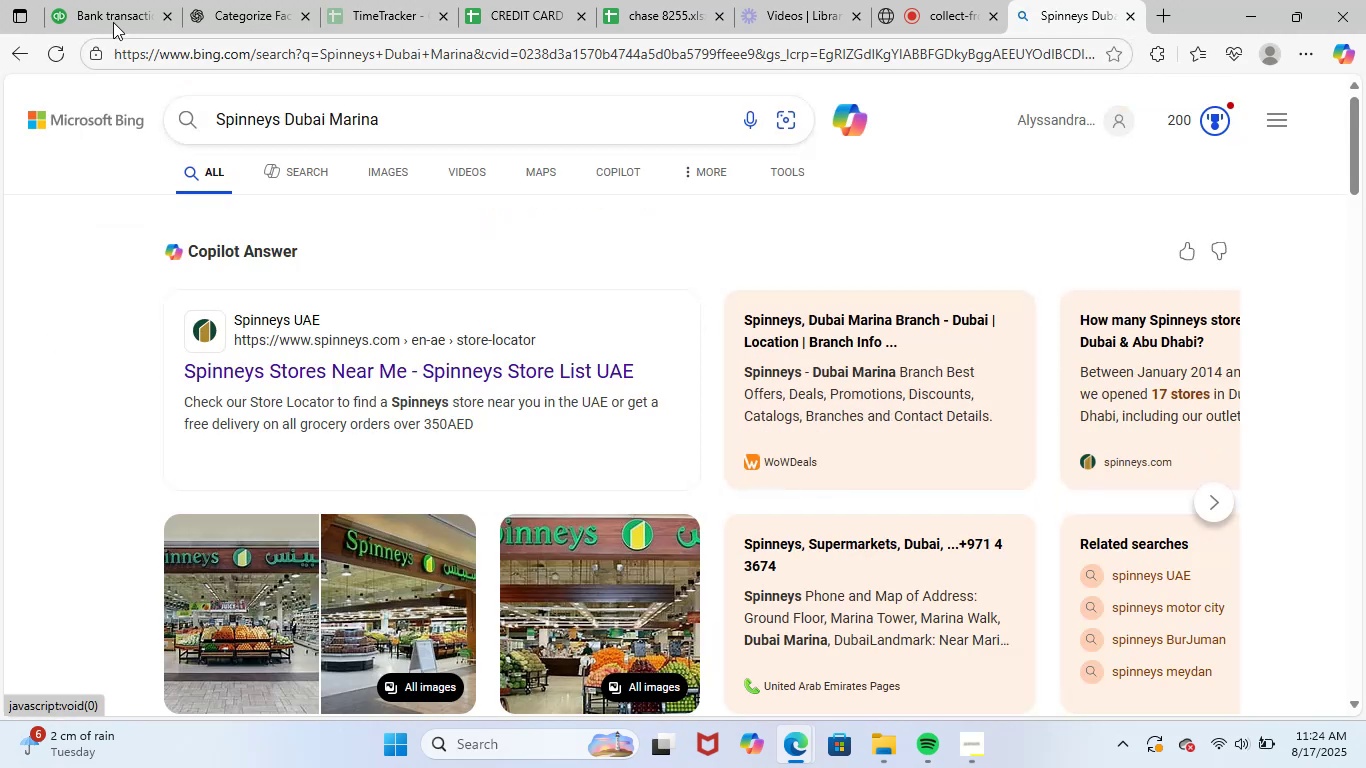 
left_click([122, 0])
 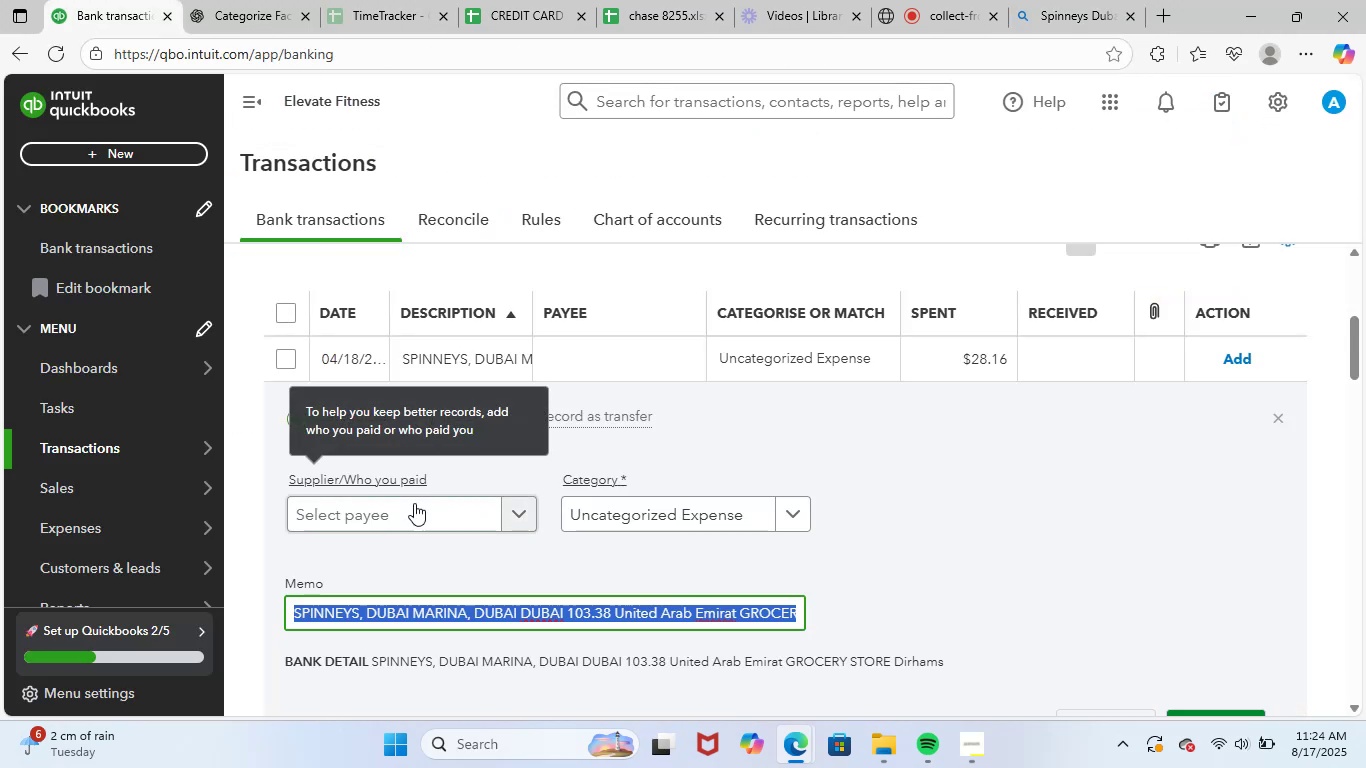 
key(Control+ControlLeft)
 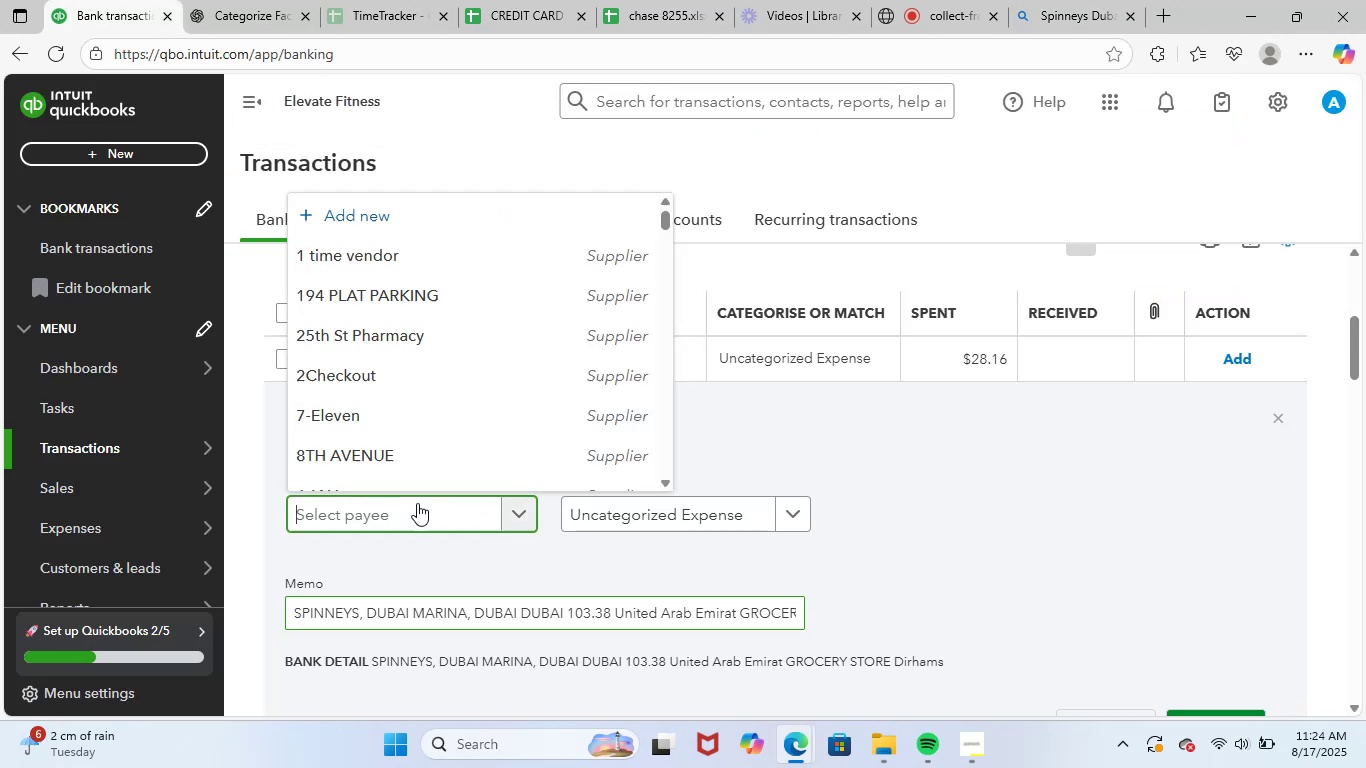 
key(Control+V)
 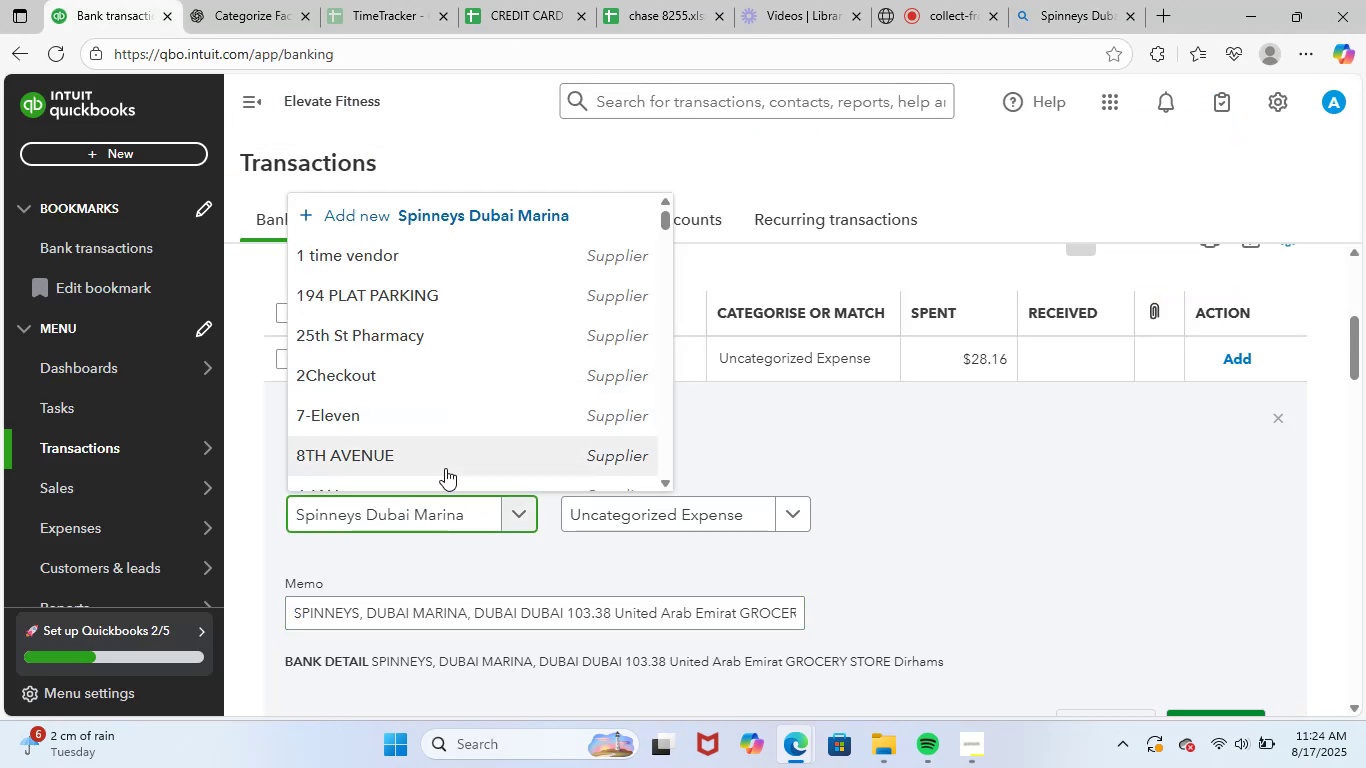 
left_click([444, 470])
 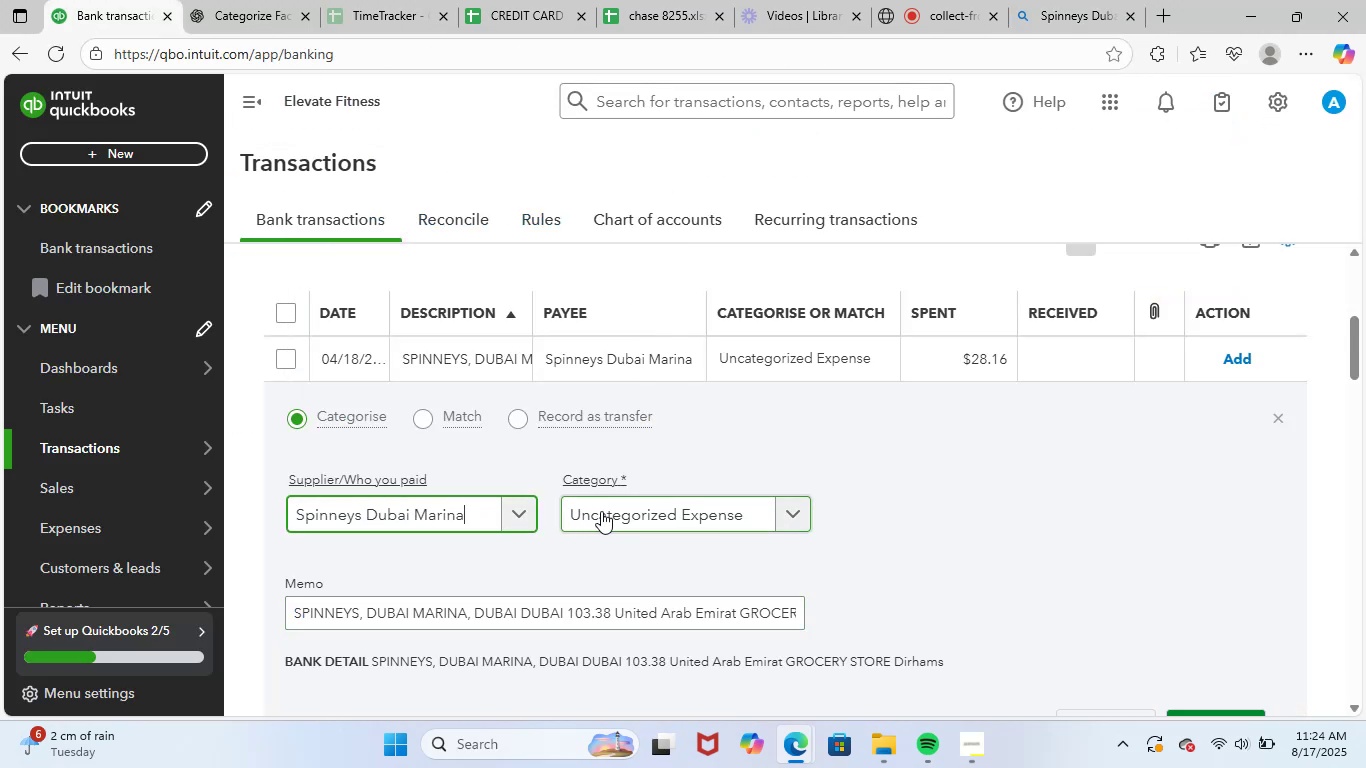 
left_click([618, 511])
 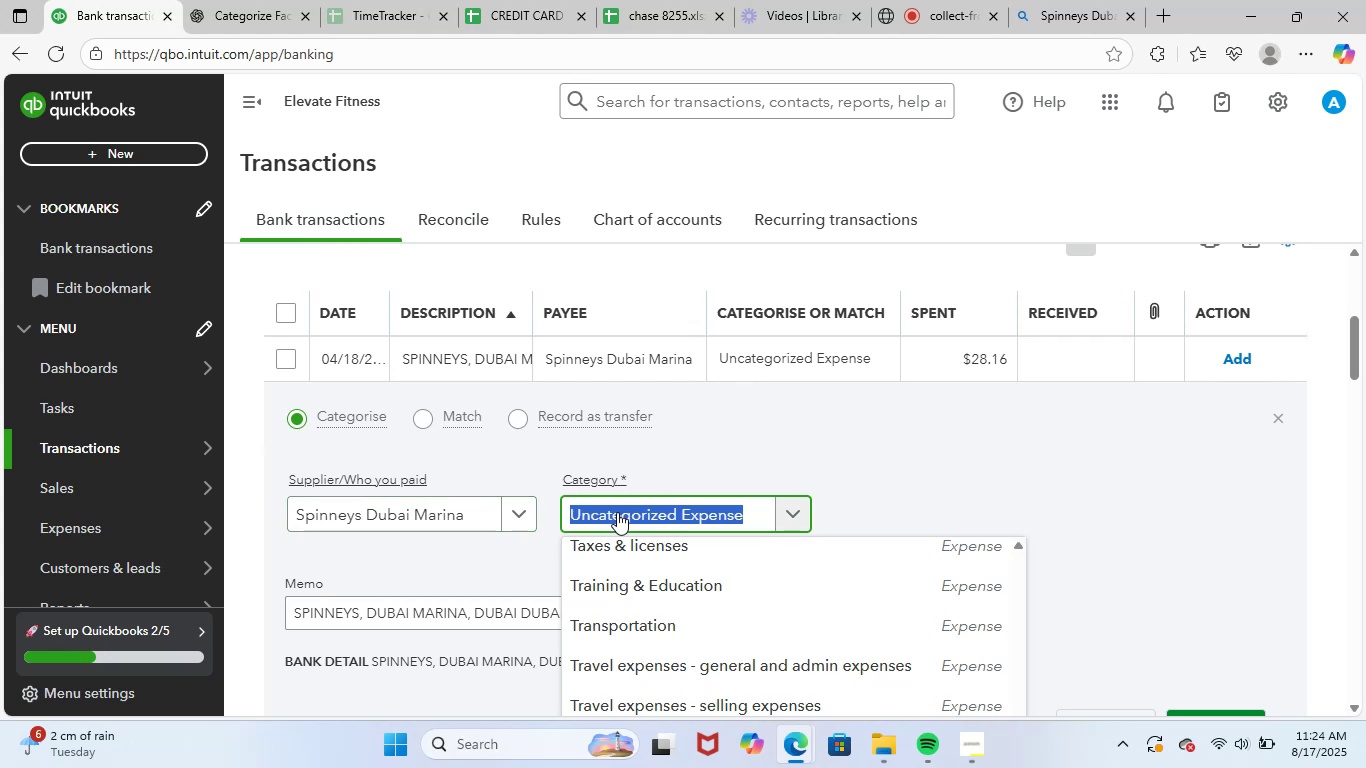 
type(supp)
 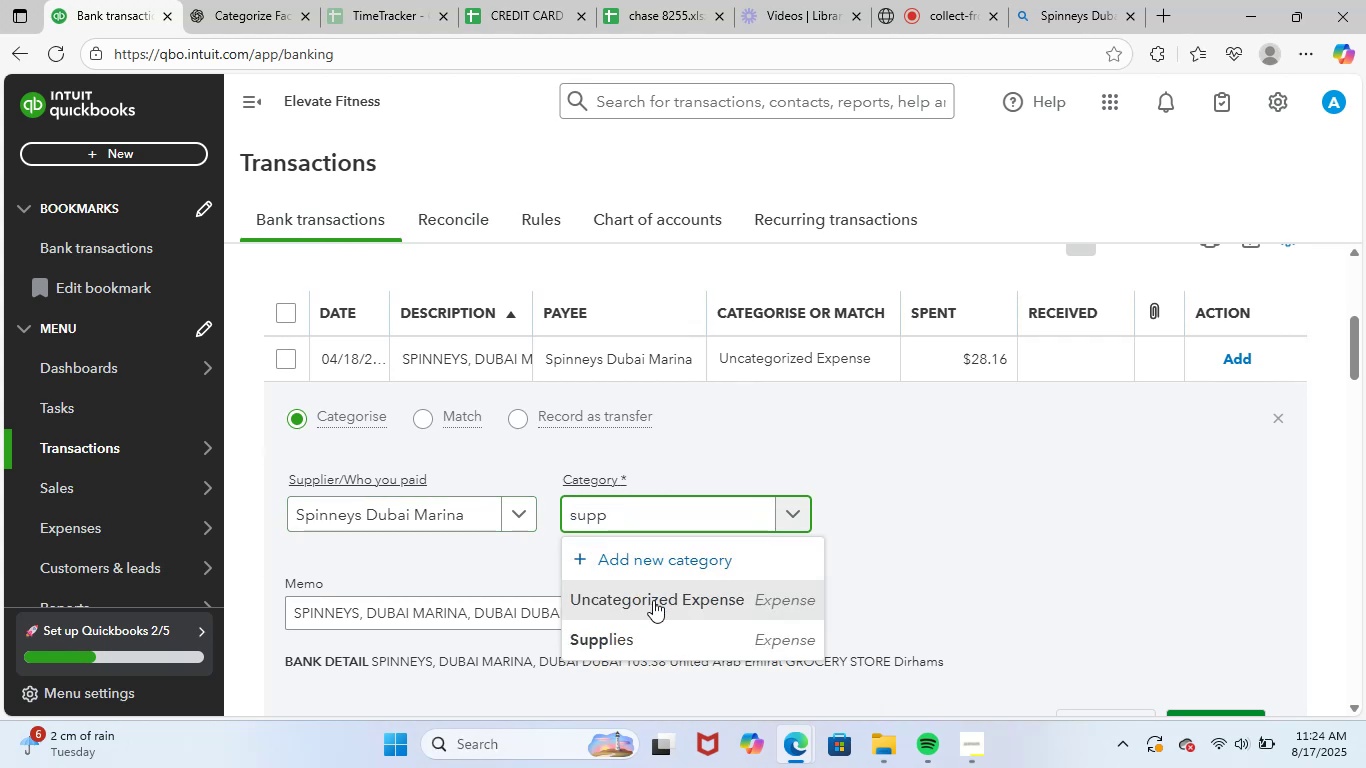 
left_click([672, 638])
 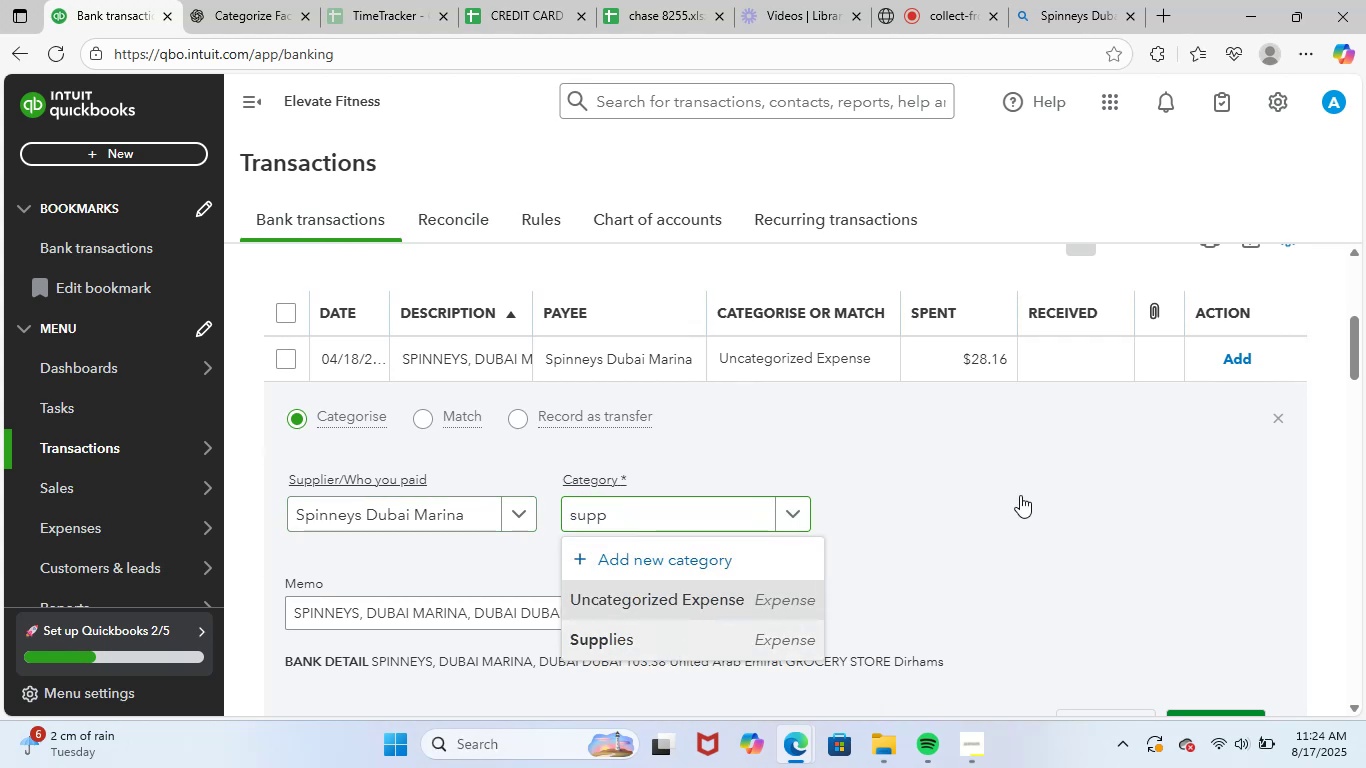 
scroll: coordinate [1058, 471], scroll_direction: down, amount: 1.0
 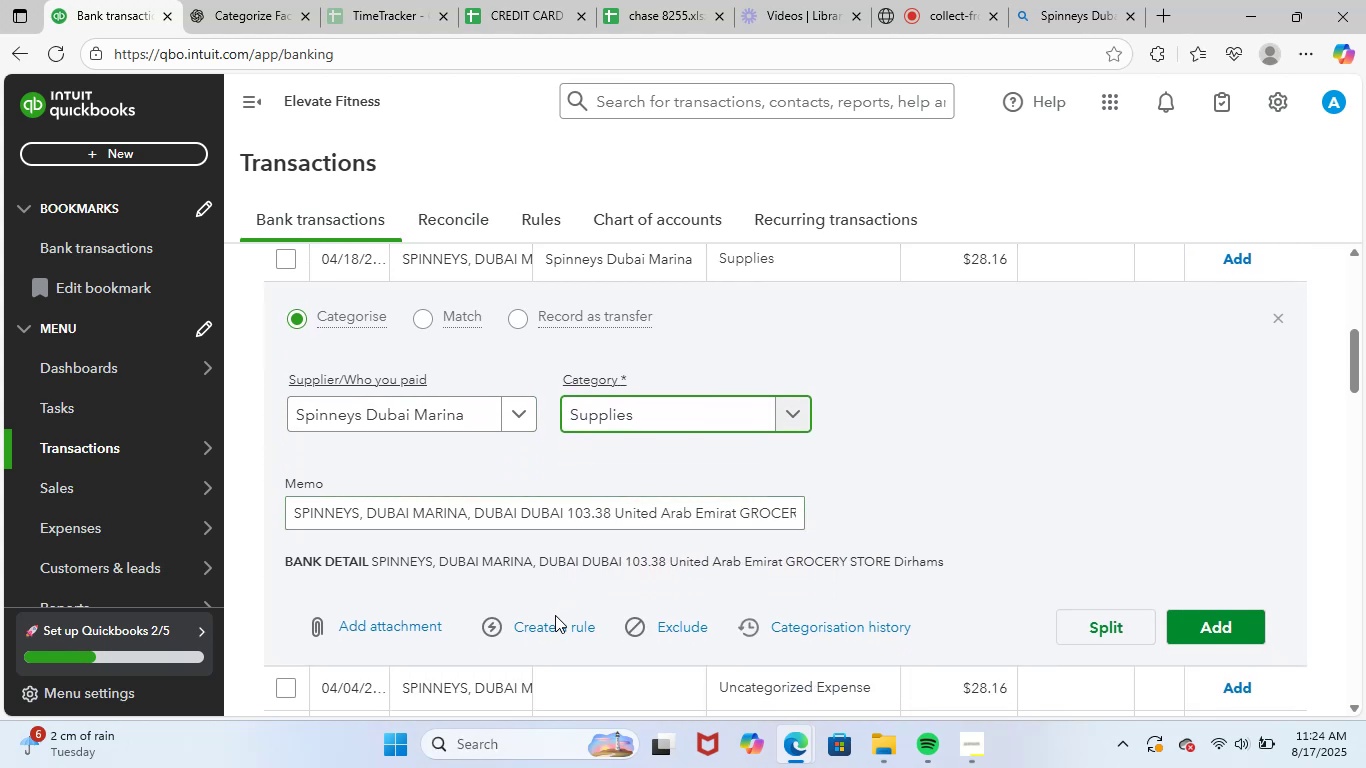 
left_click([555, 624])
 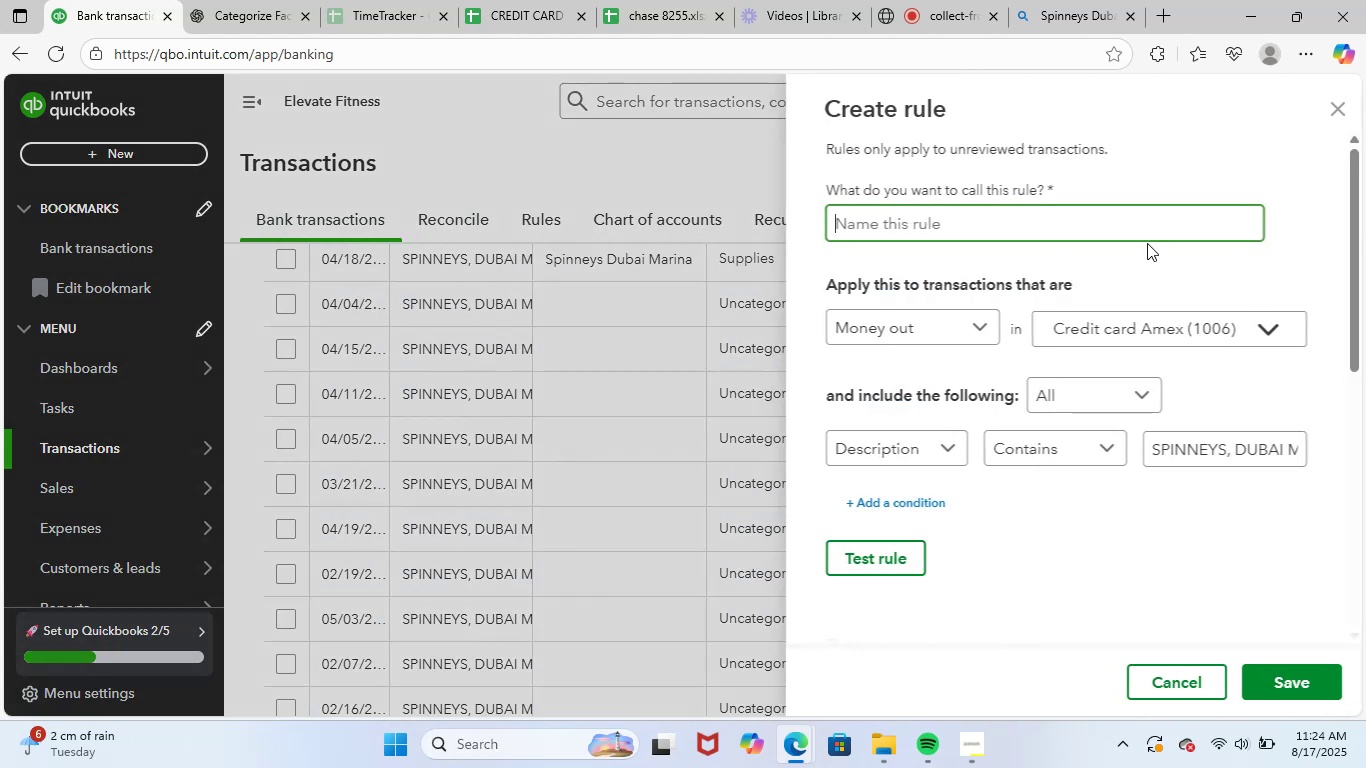 
left_click([1162, 223])
 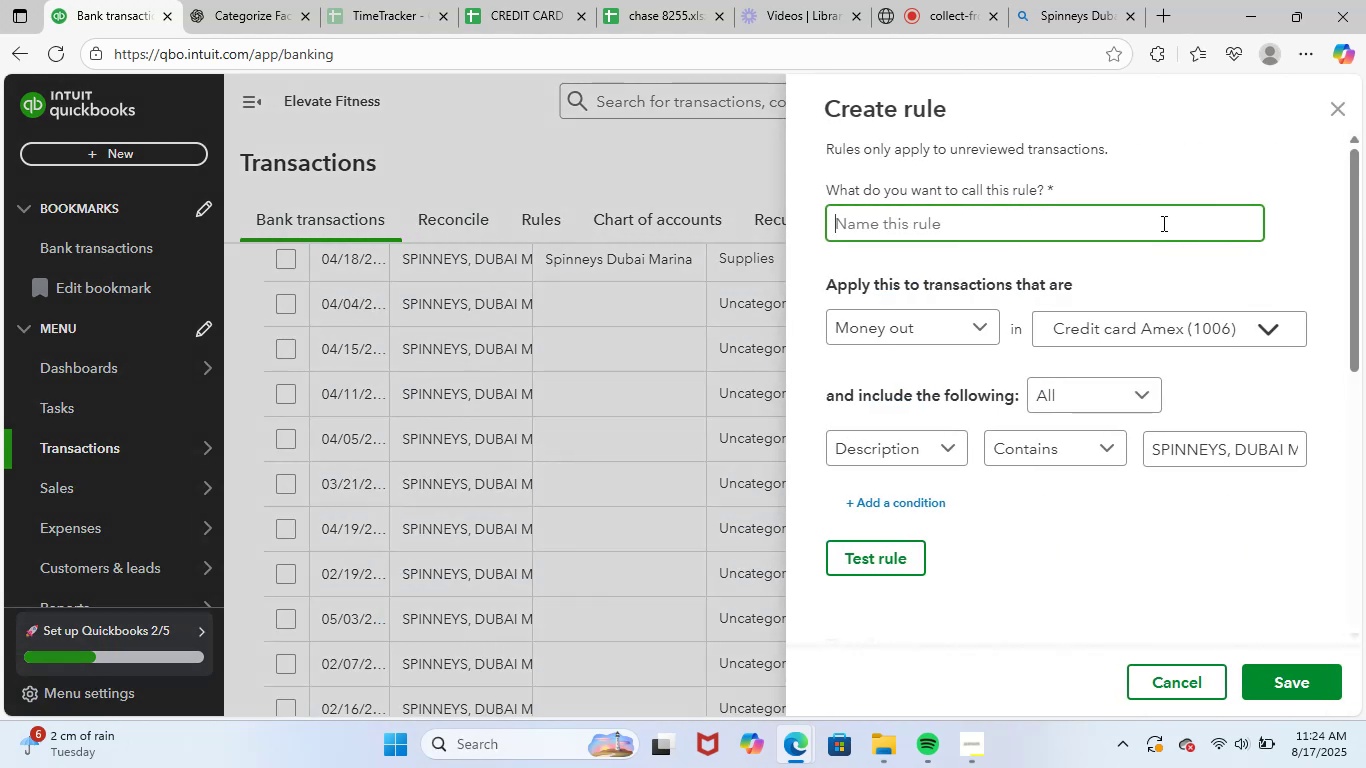 
key(Control+ControlLeft)
 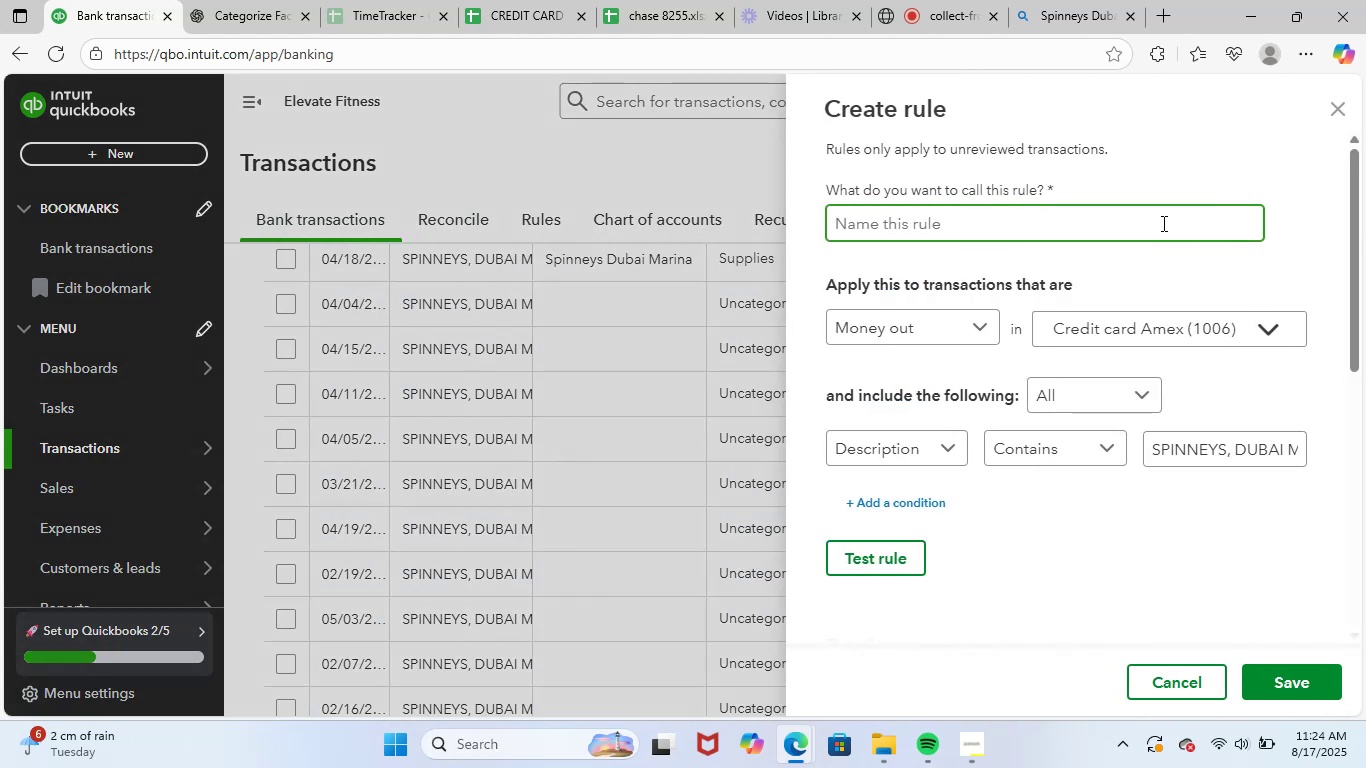 
key(Control+V)
 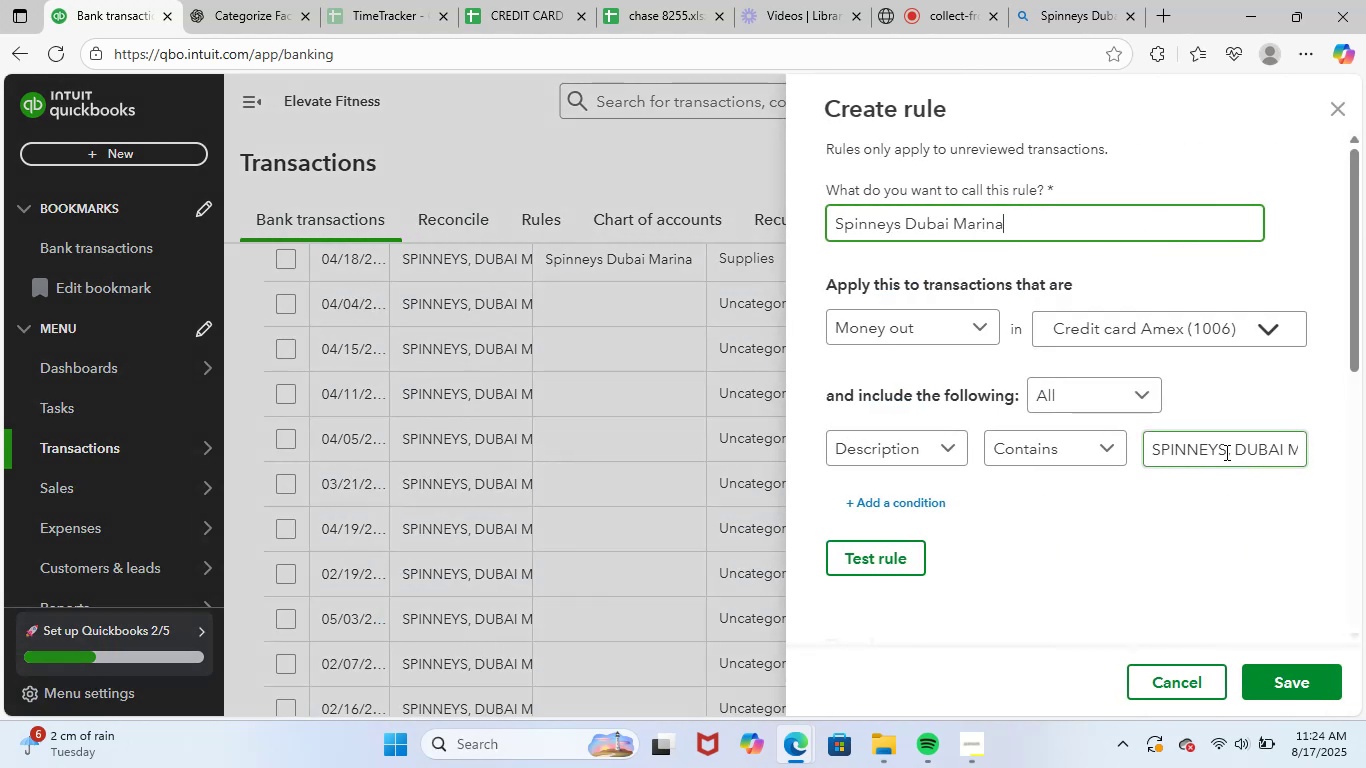 
left_click_drag(start_coordinate=[1227, 452], to_coordinate=[1365, 444])
 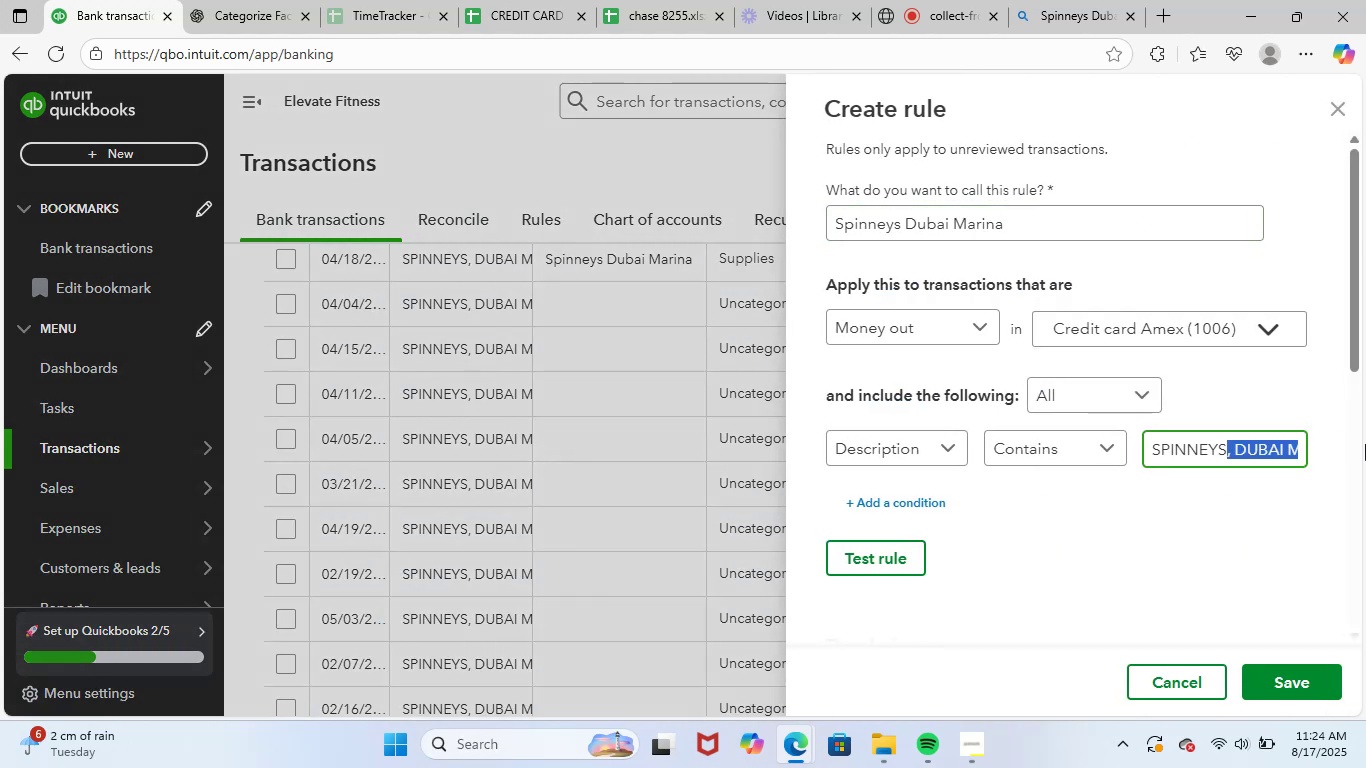 
key(Backspace)
 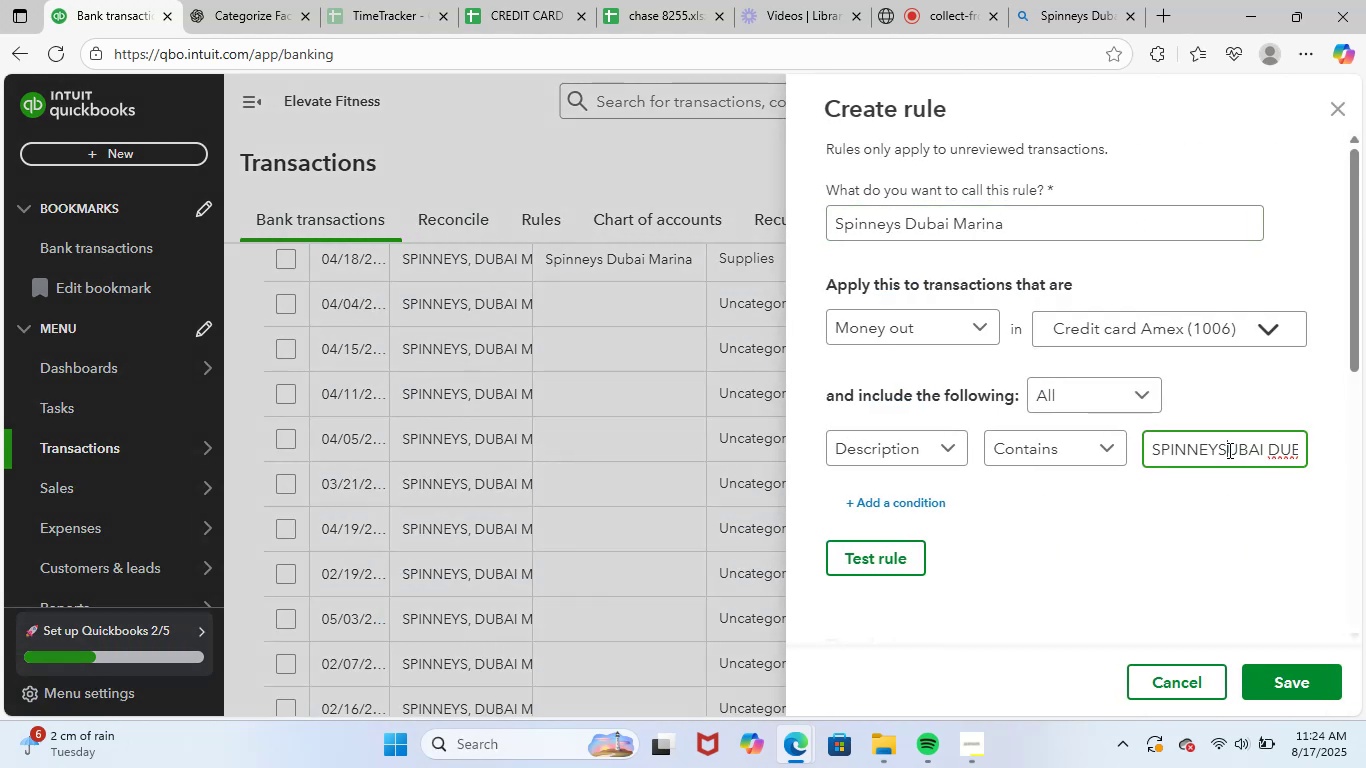 
left_click_drag(start_coordinate=[1227, 450], to_coordinate=[1365, 427])
 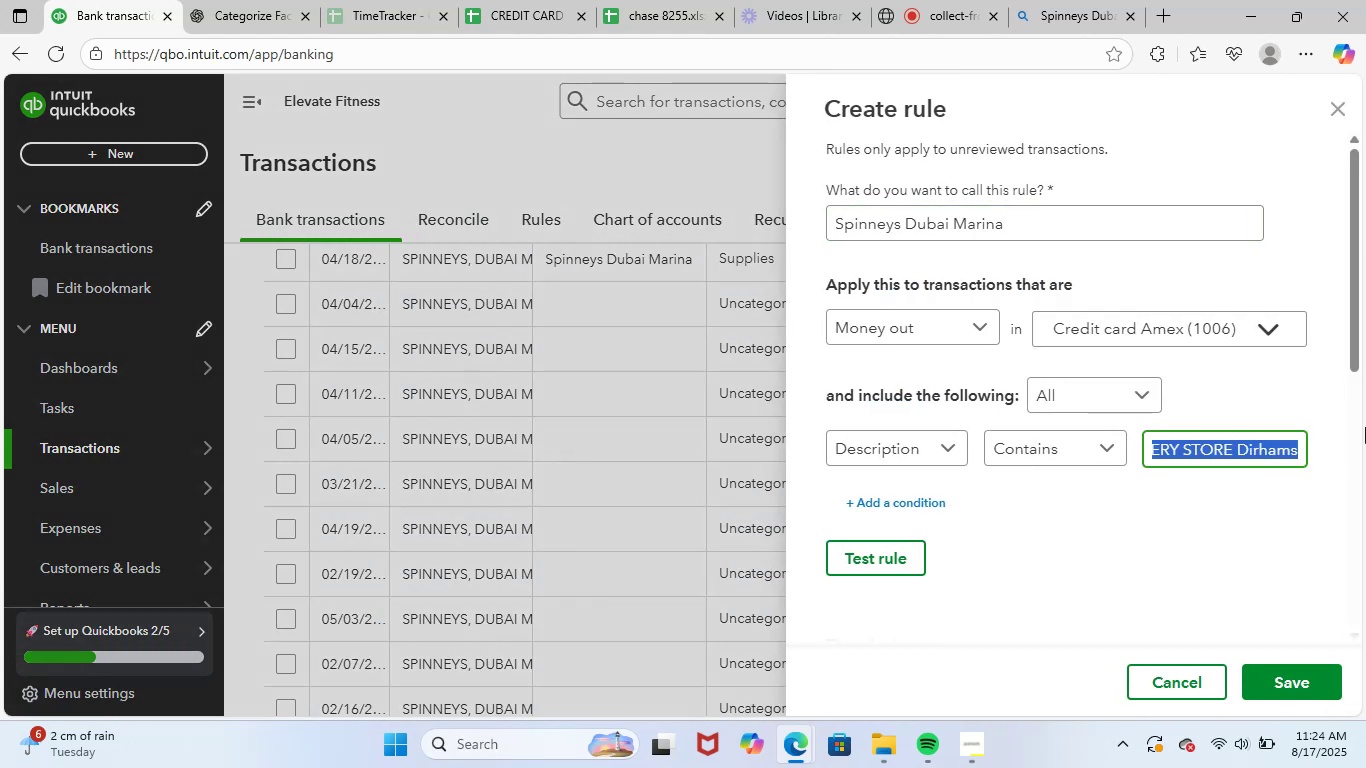 
key(Backspace)
 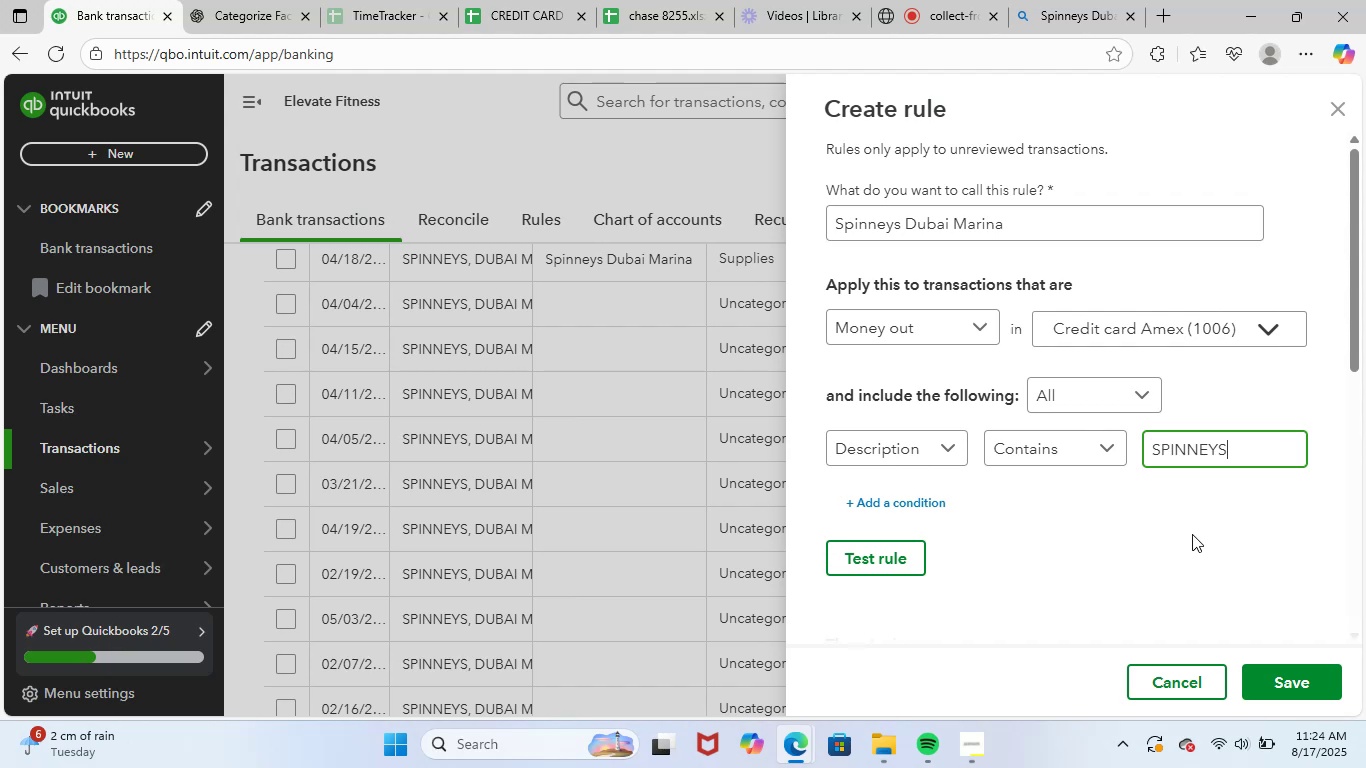 
left_click([1192, 534])
 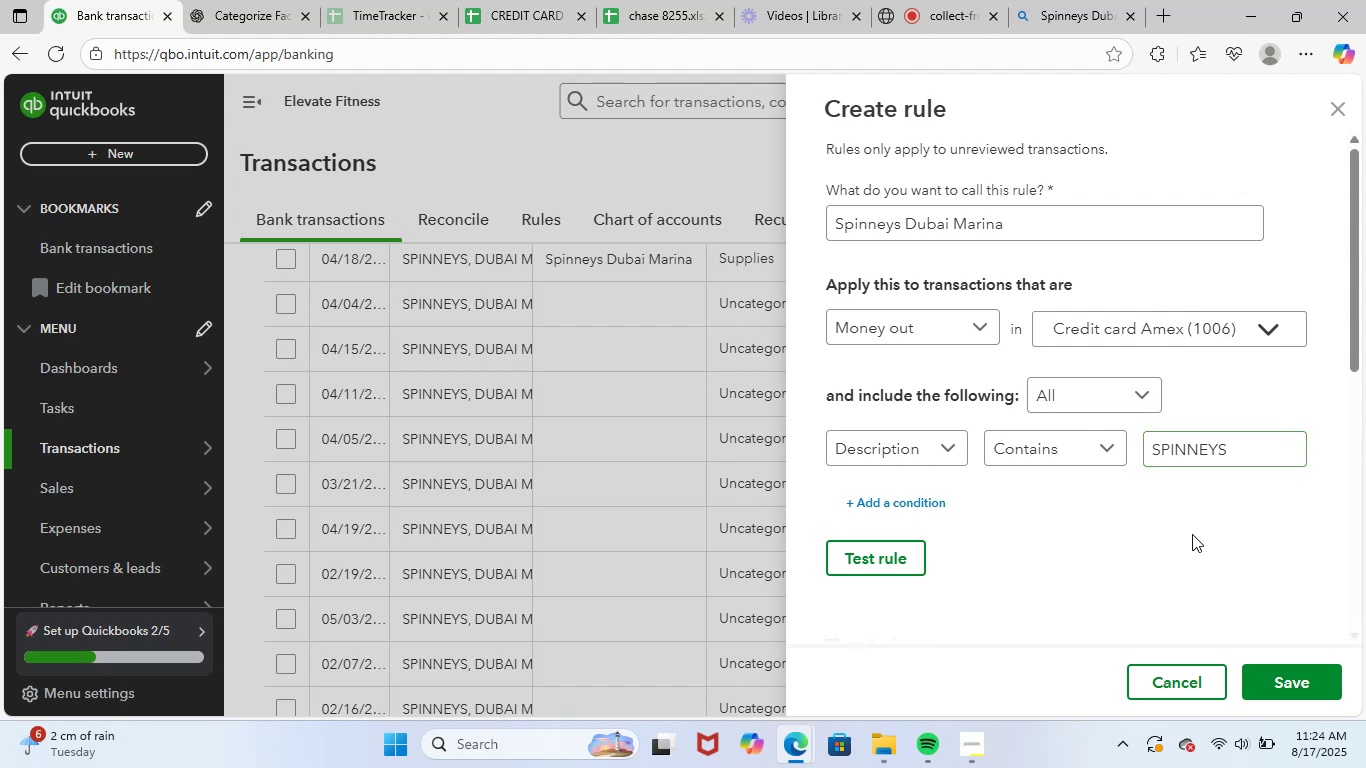 
scroll: coordinate [1184, 583], scroll_direction: down, amount: 14.0
 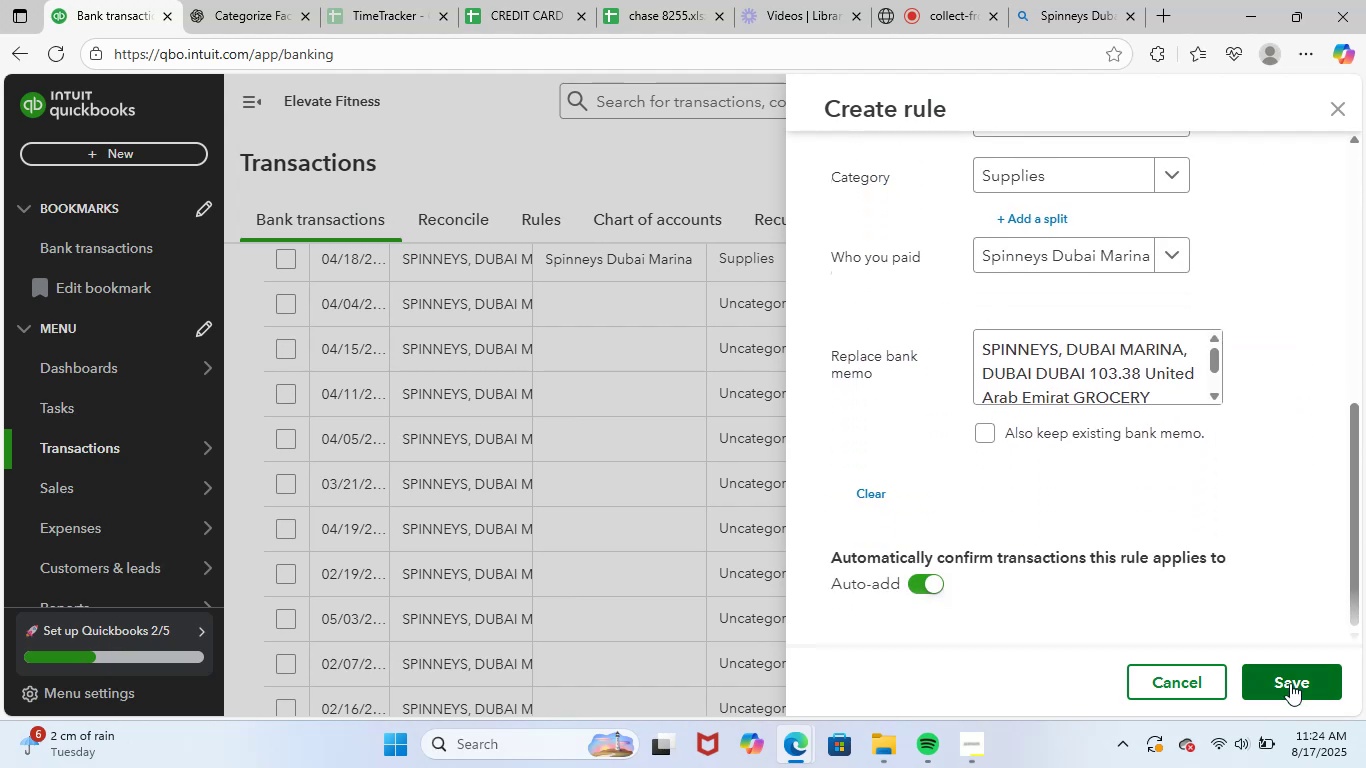 
left_click([1292, 682])
 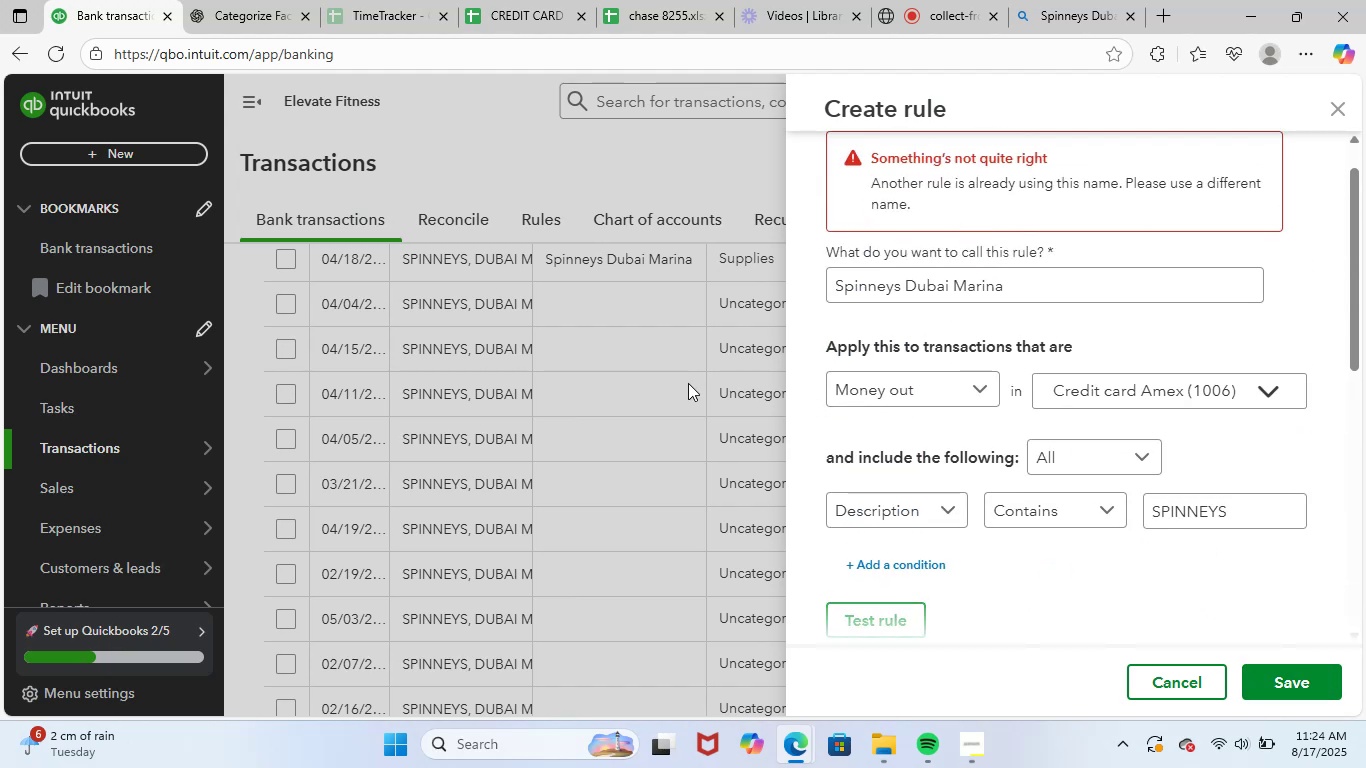 
key(Space)
 